 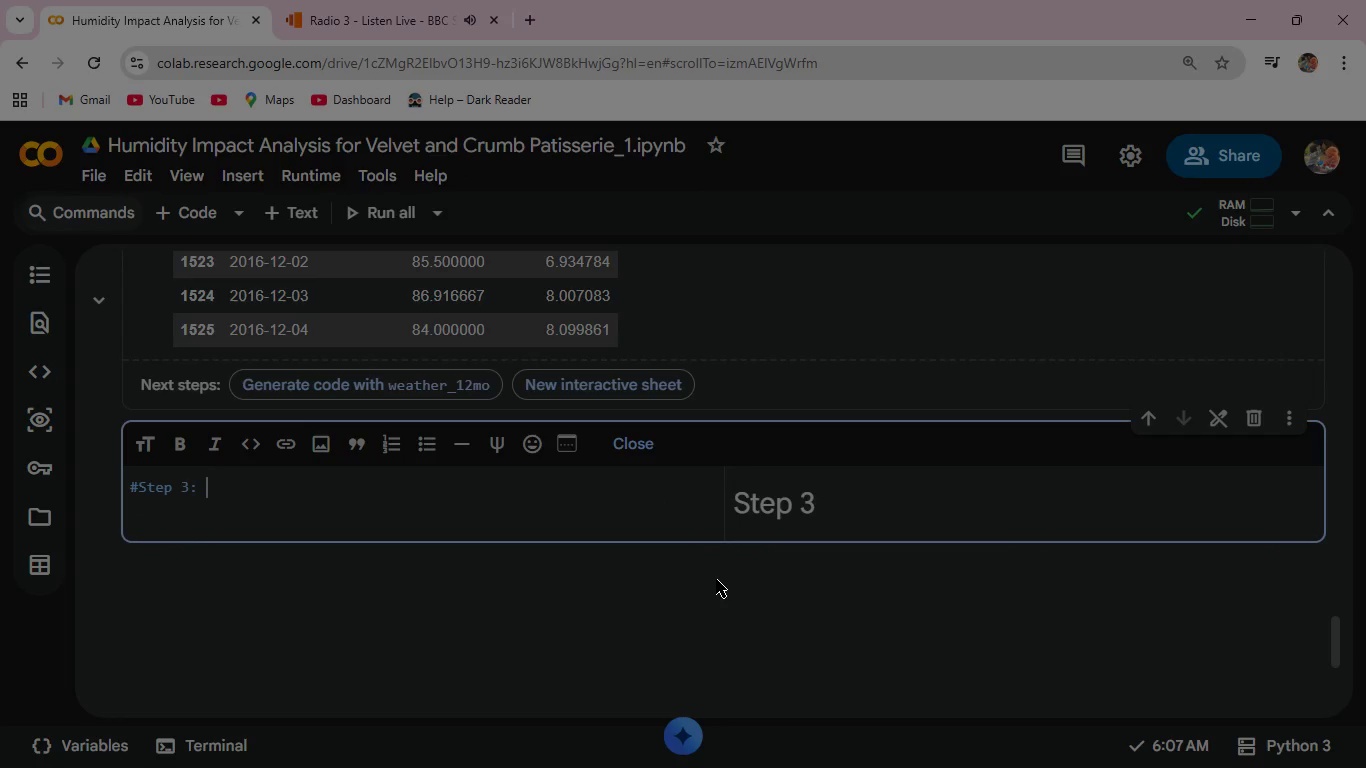 
hold_key(key=ShiftLeft, duration=0.34)
 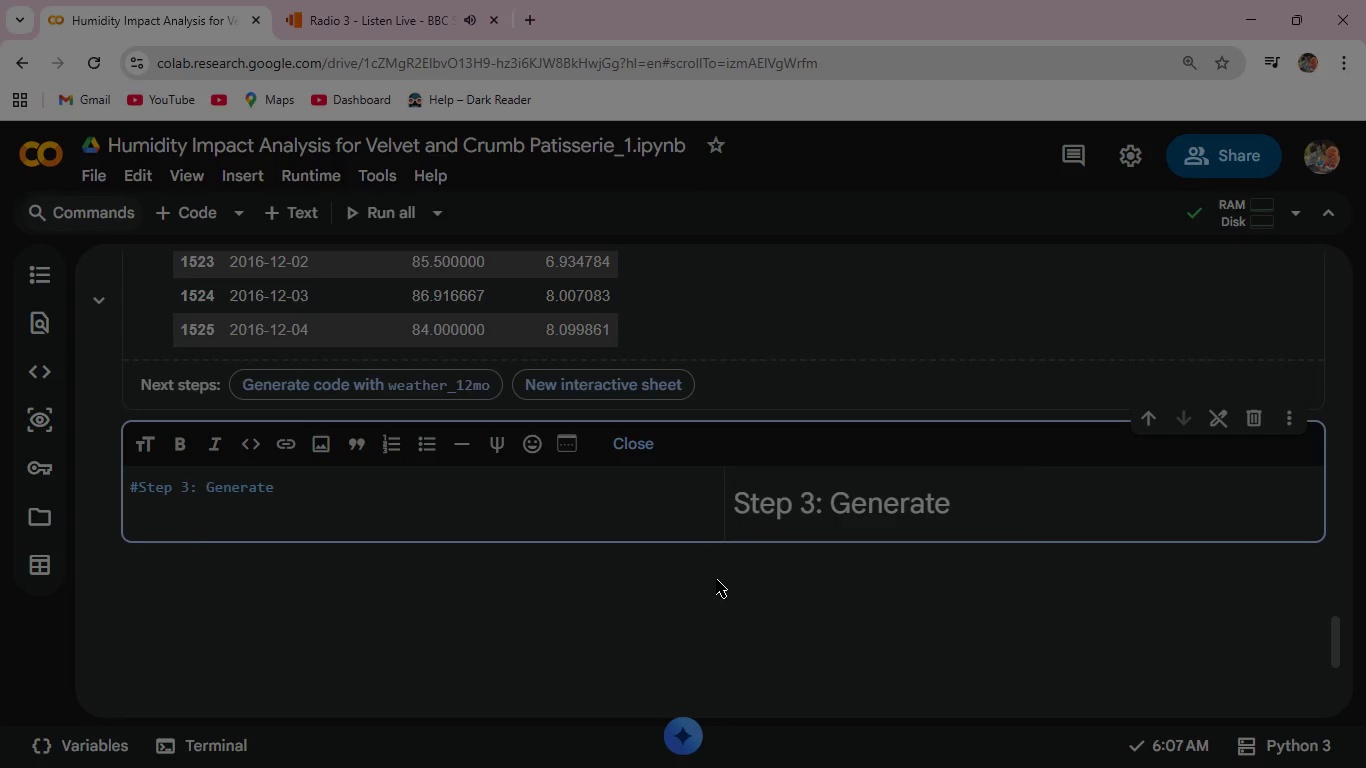 
hold_key(key=ShiftLeft, duration=0.73)
 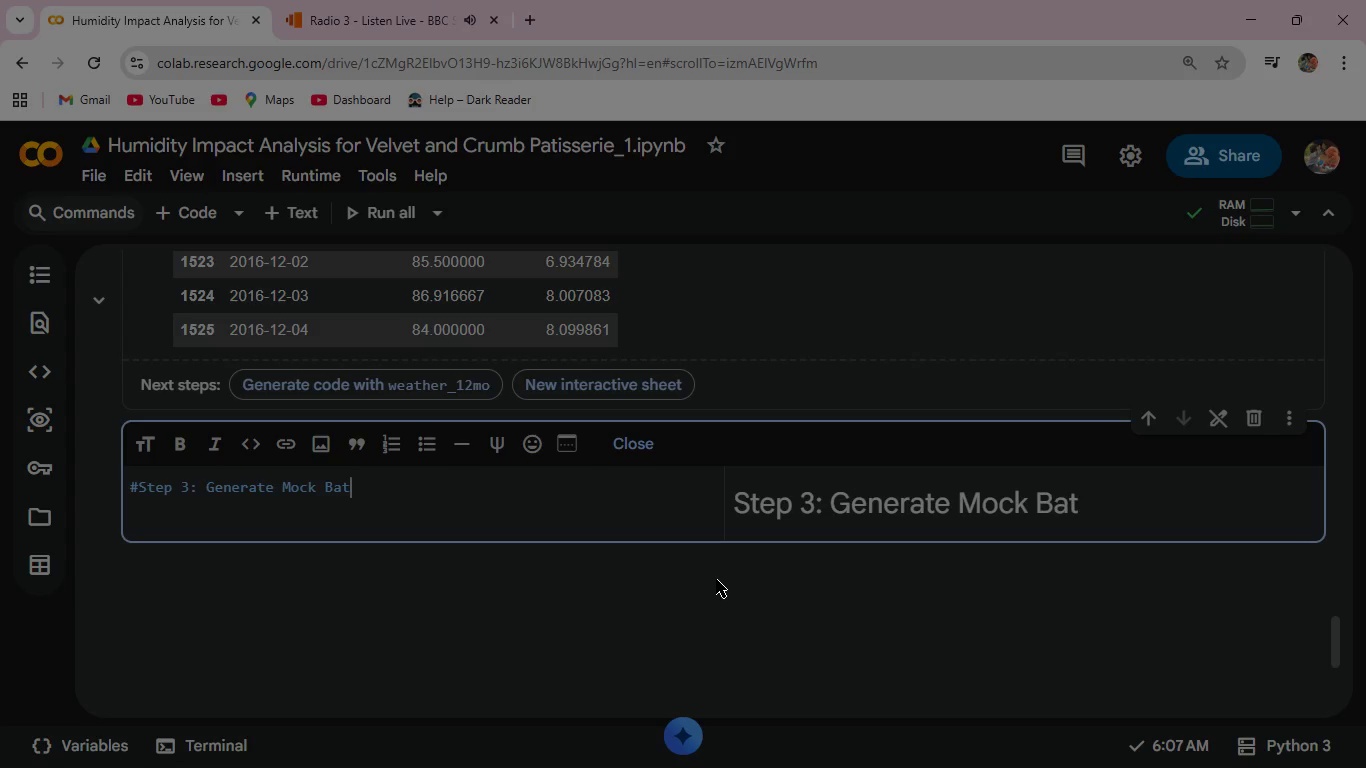 
wait(6.19)
 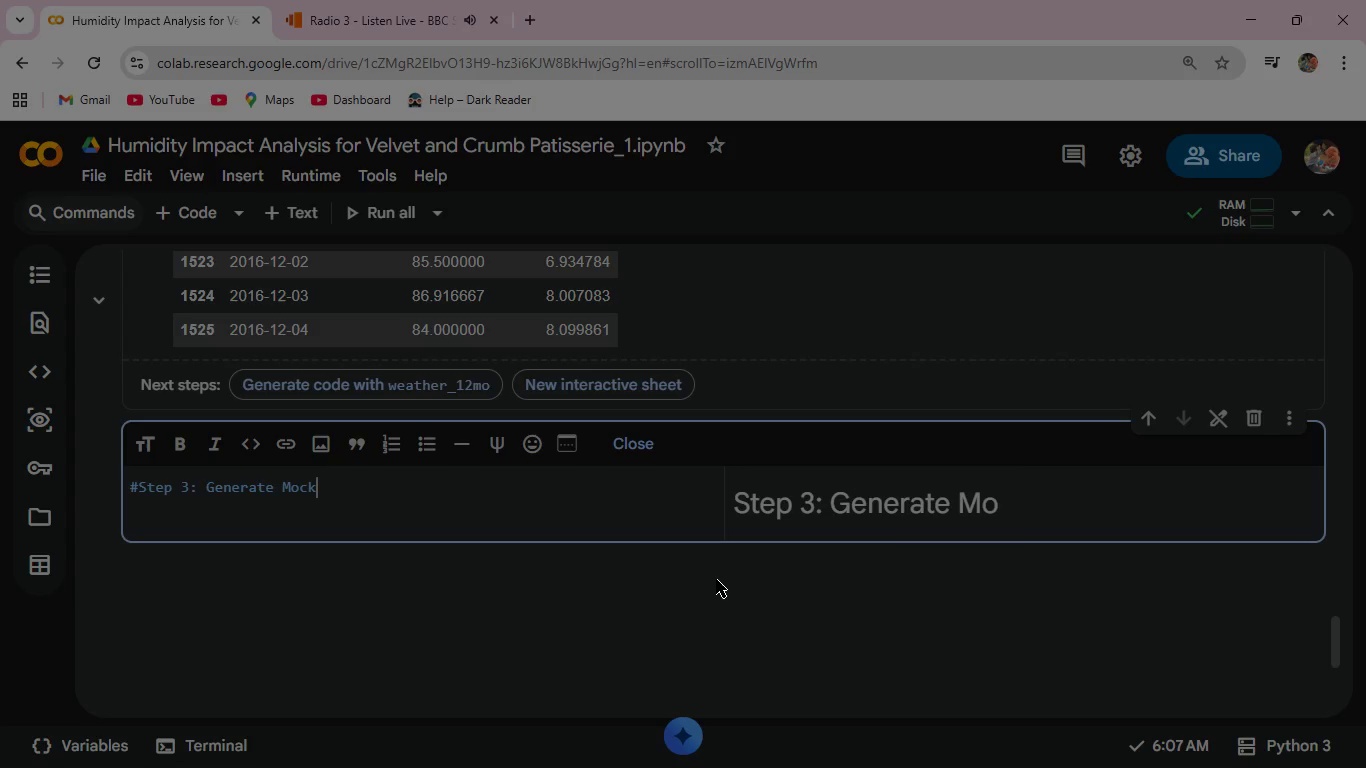 
hold_key(key=ShiftLeft, duration=0.42)
 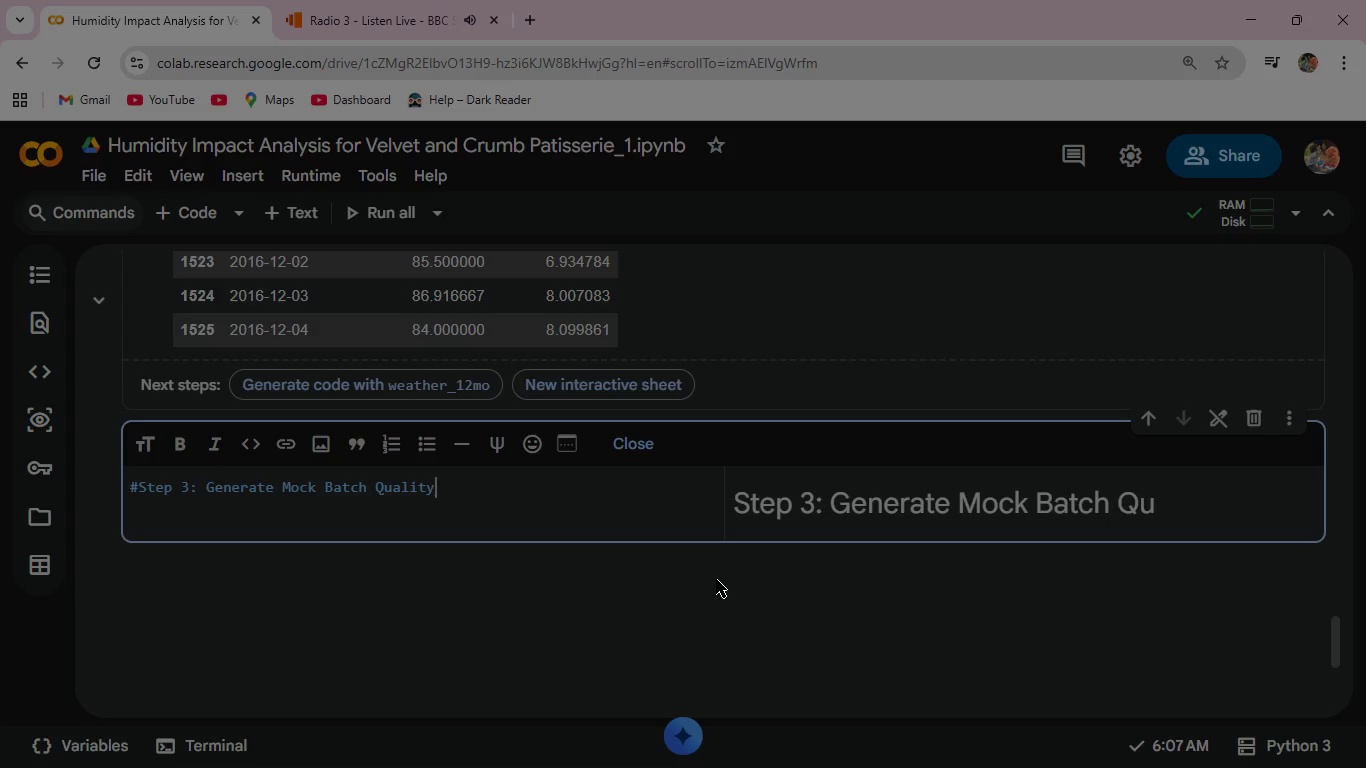 
hold_key(key=ShiftLeft, duration=0.59)
 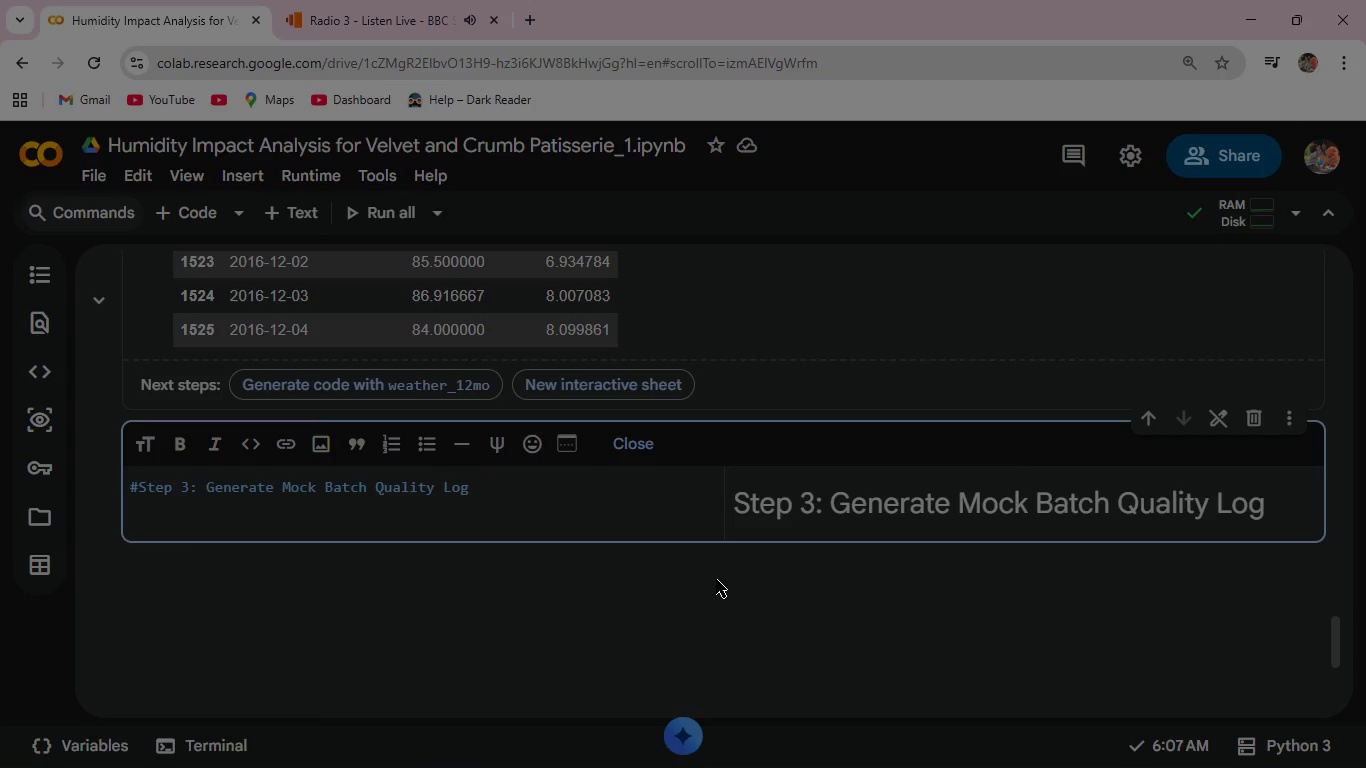 
wait(11.35)
 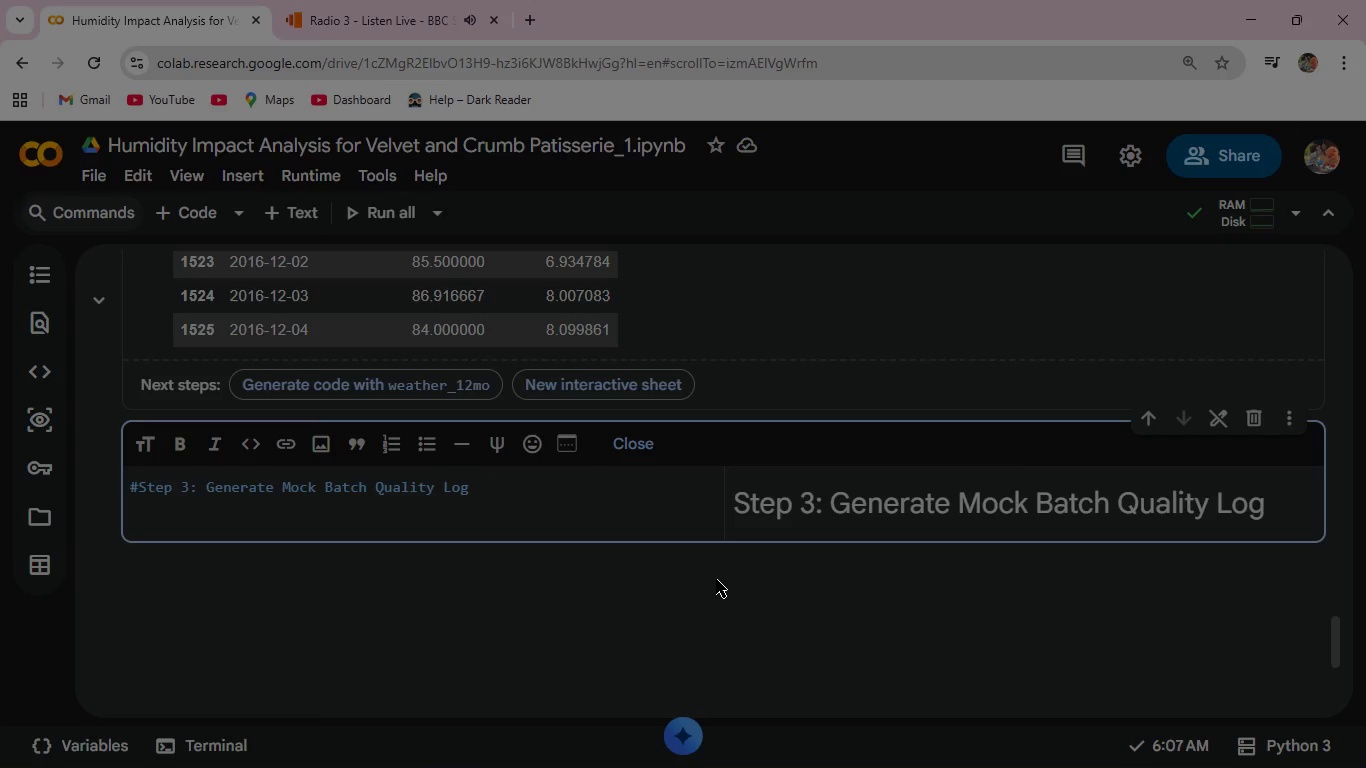 
mouse_move([210, 248])
 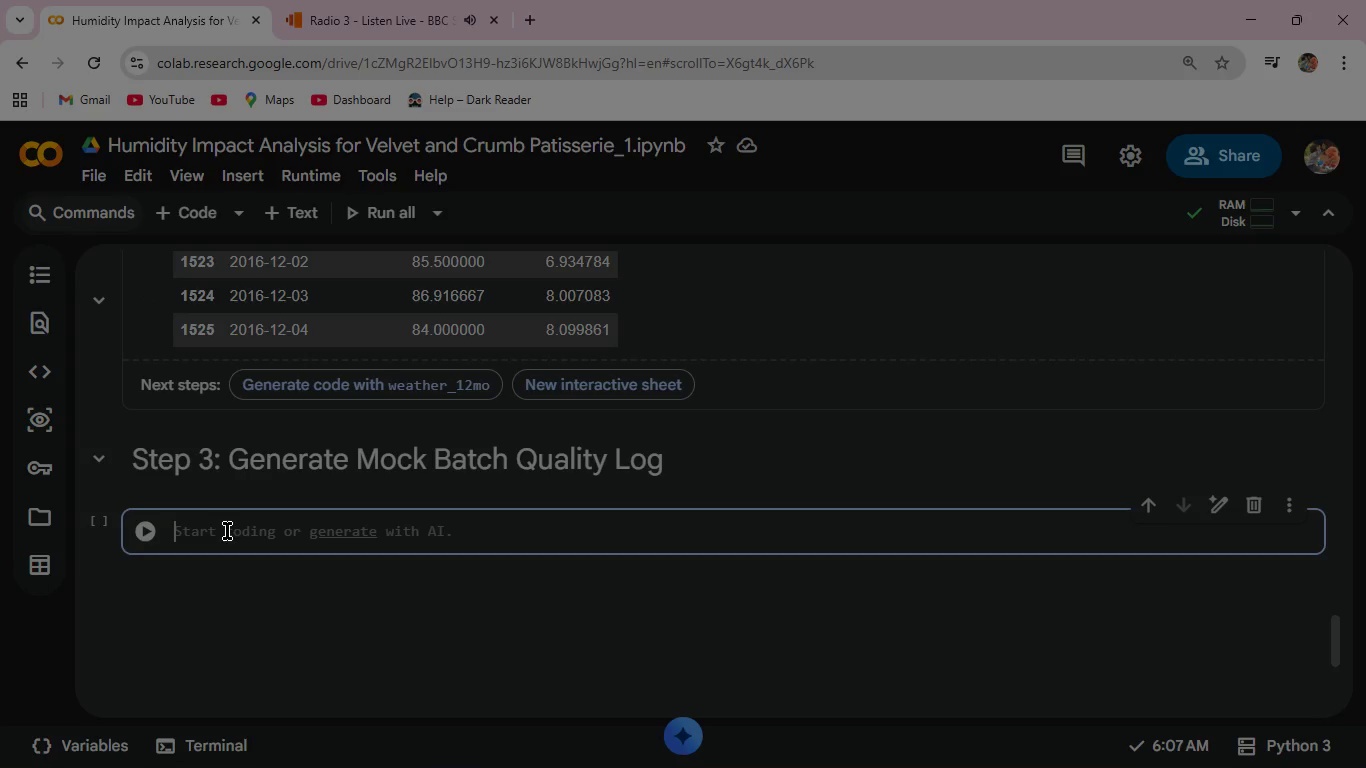 
type(# Generate Mock Batch Quality Log )
 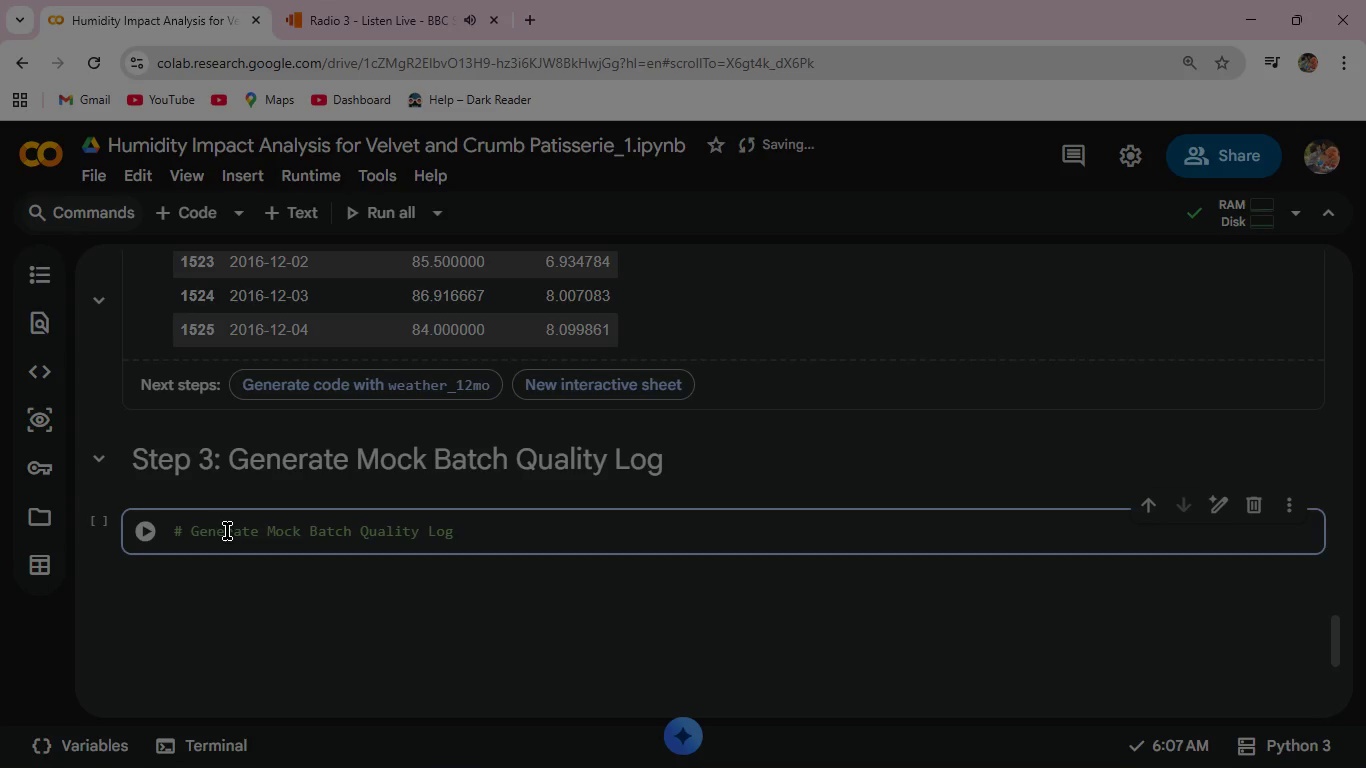 
key(Enter)
 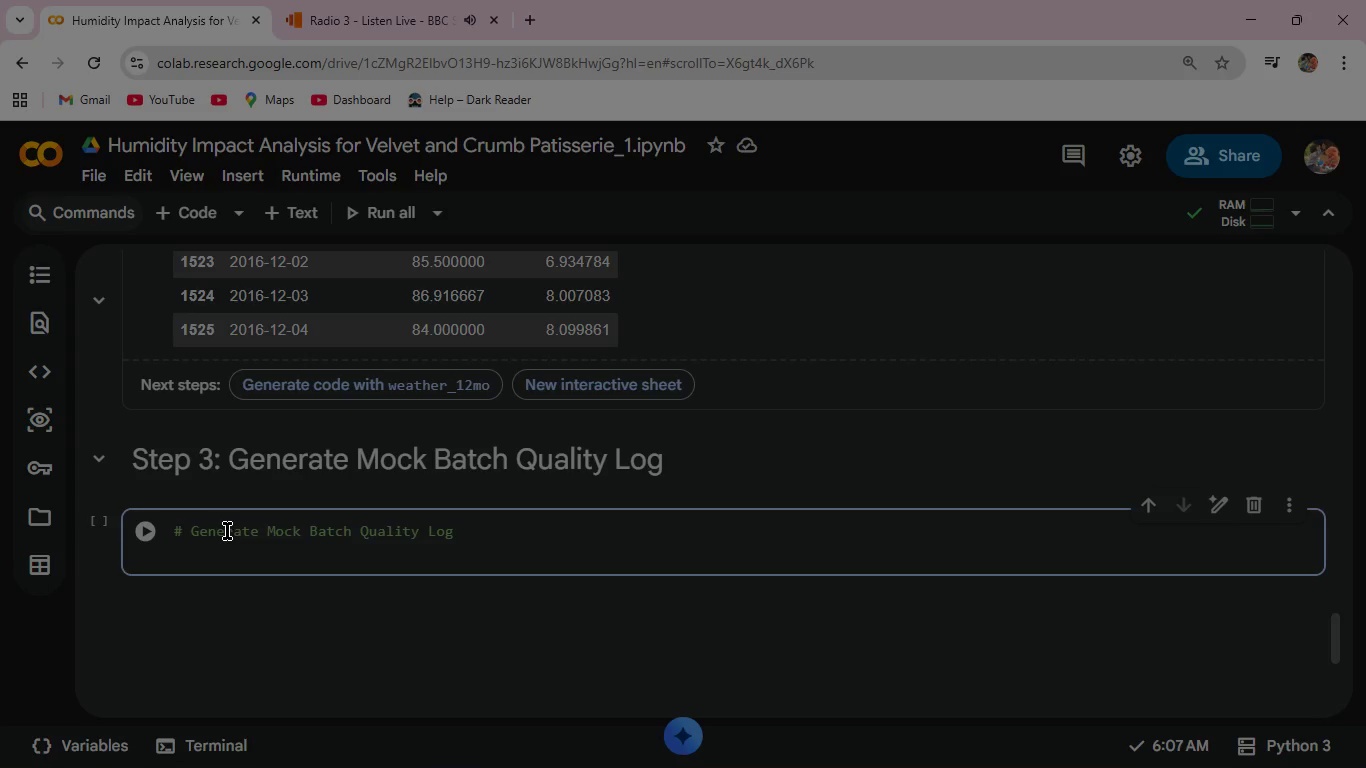 
wait(9.98)
 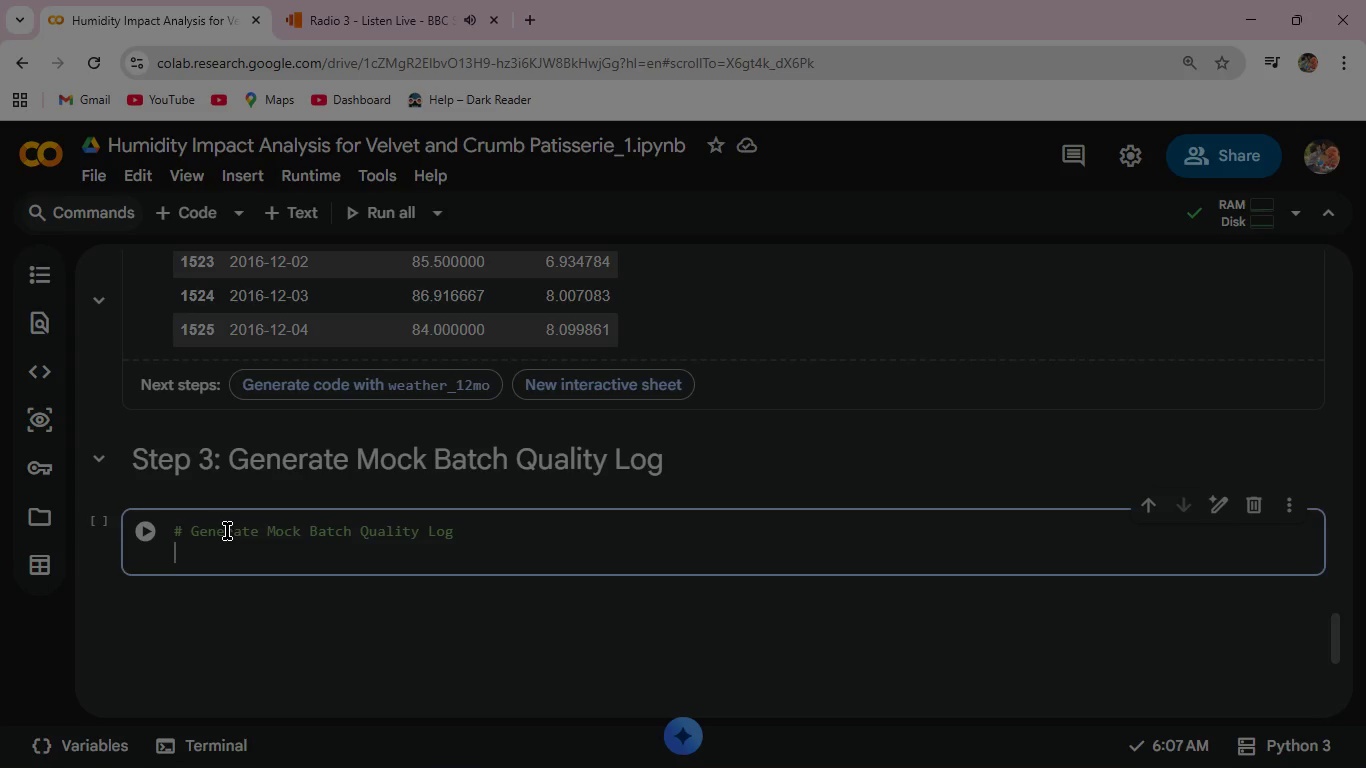 
type(#Simulate Bakery Production records with humidity-dependent quality )
 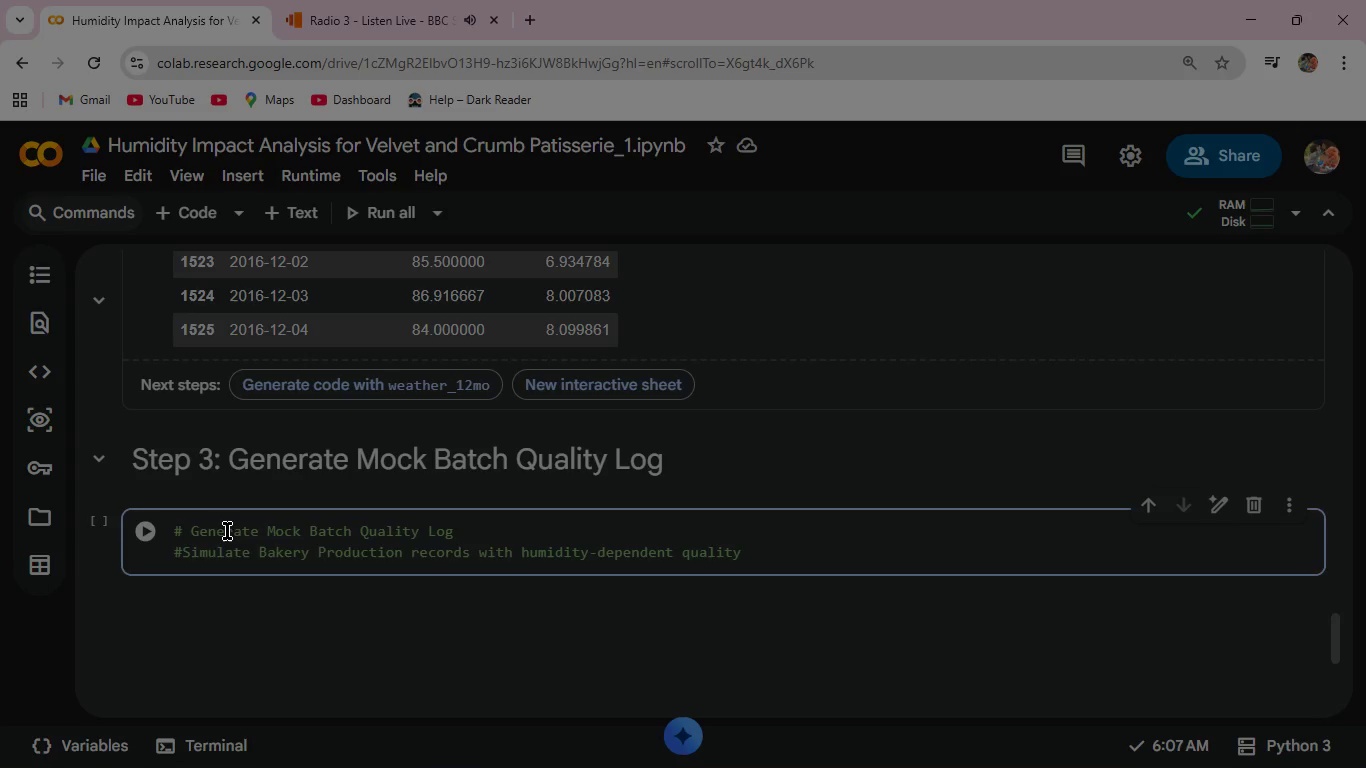 
key(Enter)
 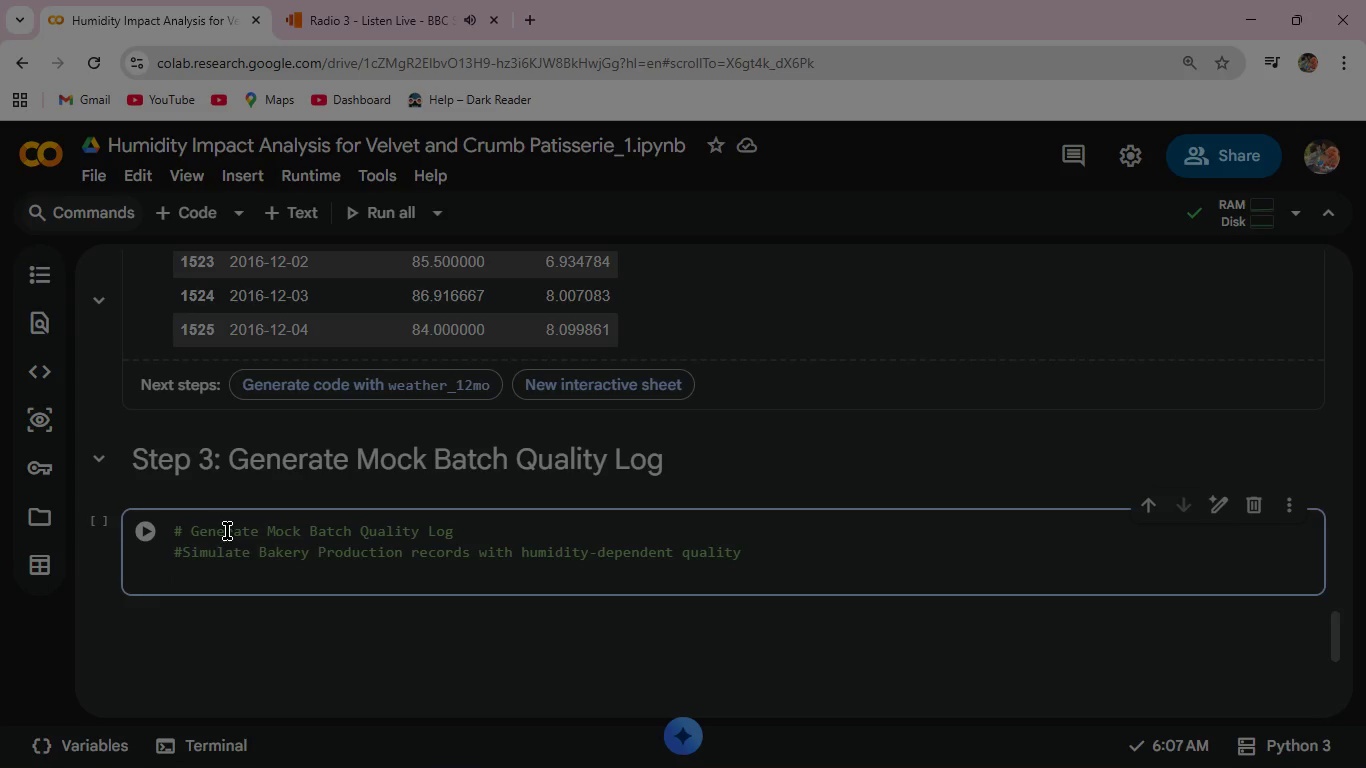 
key(Enter)
 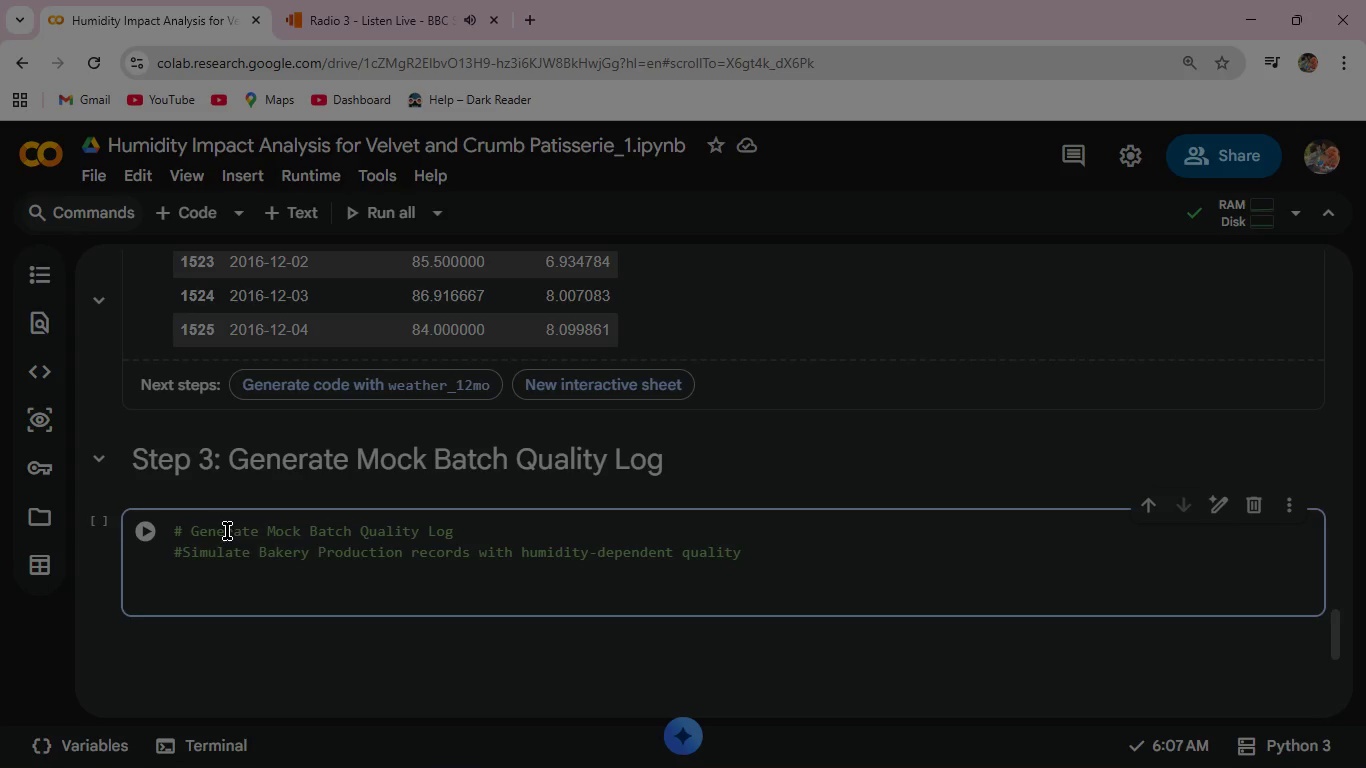 
type(np.)
 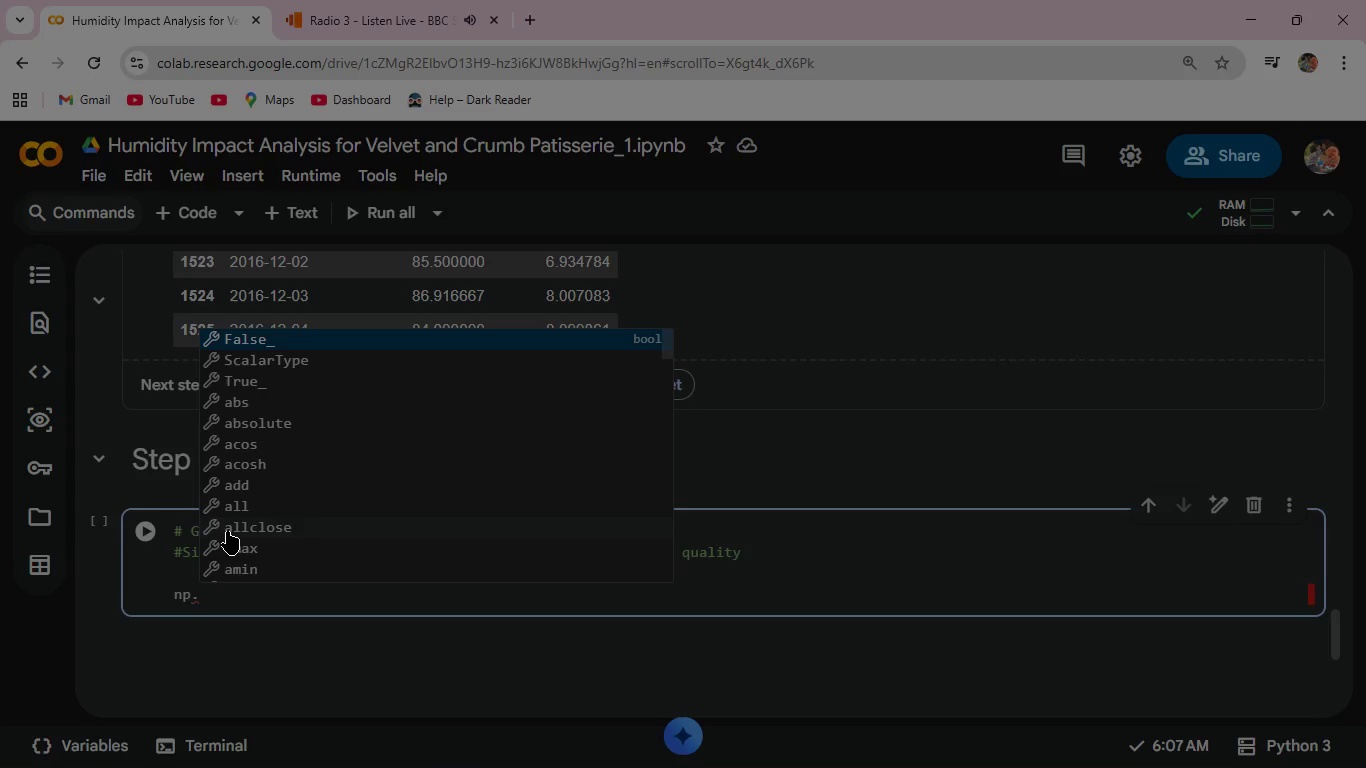 
wait(16.62)
 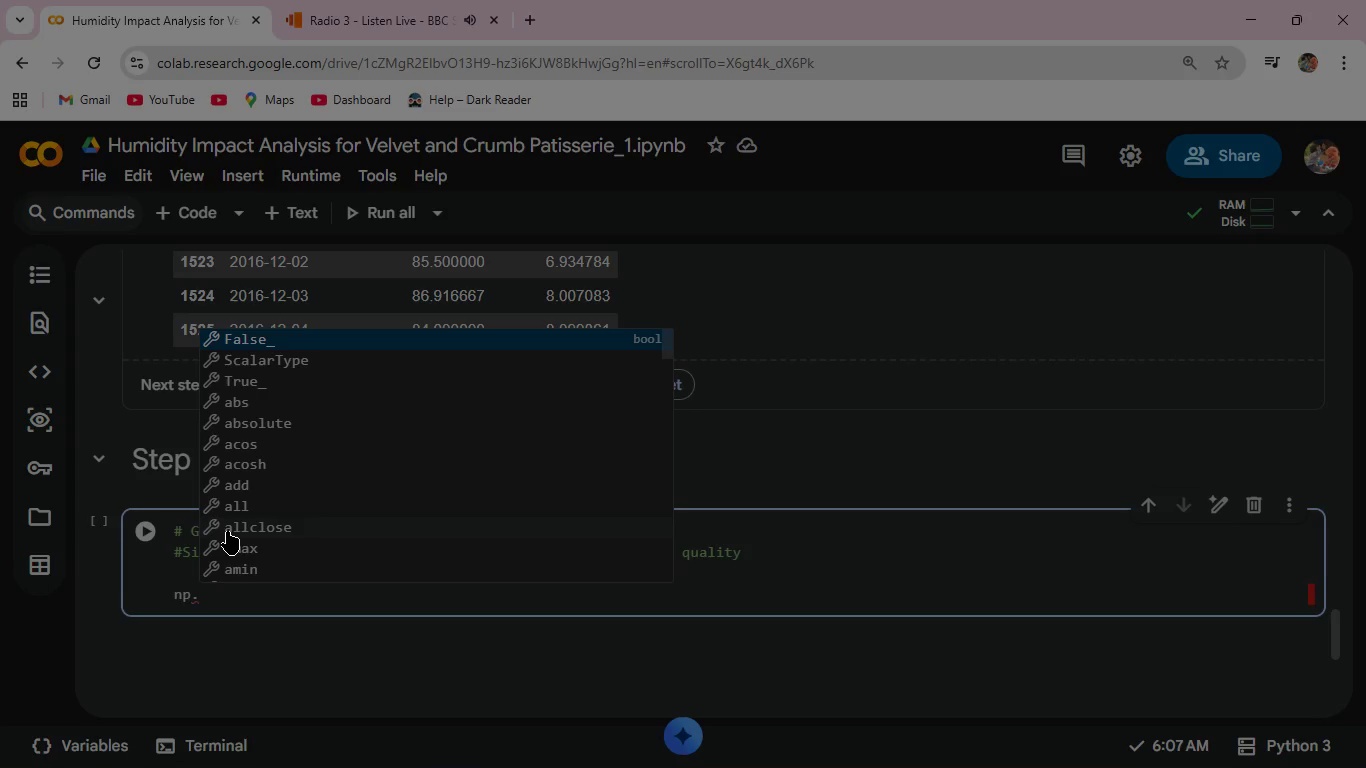 
type(random)
 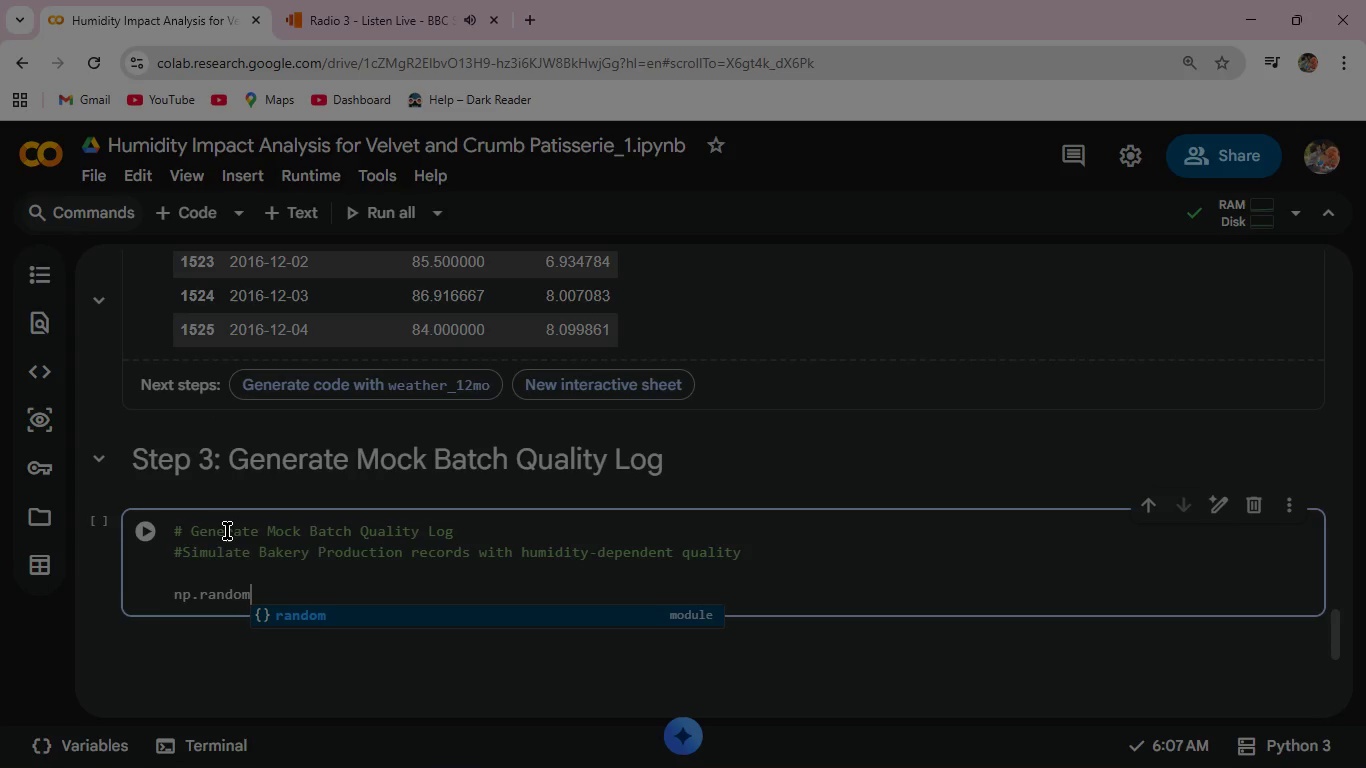 
type(.seed(123)
 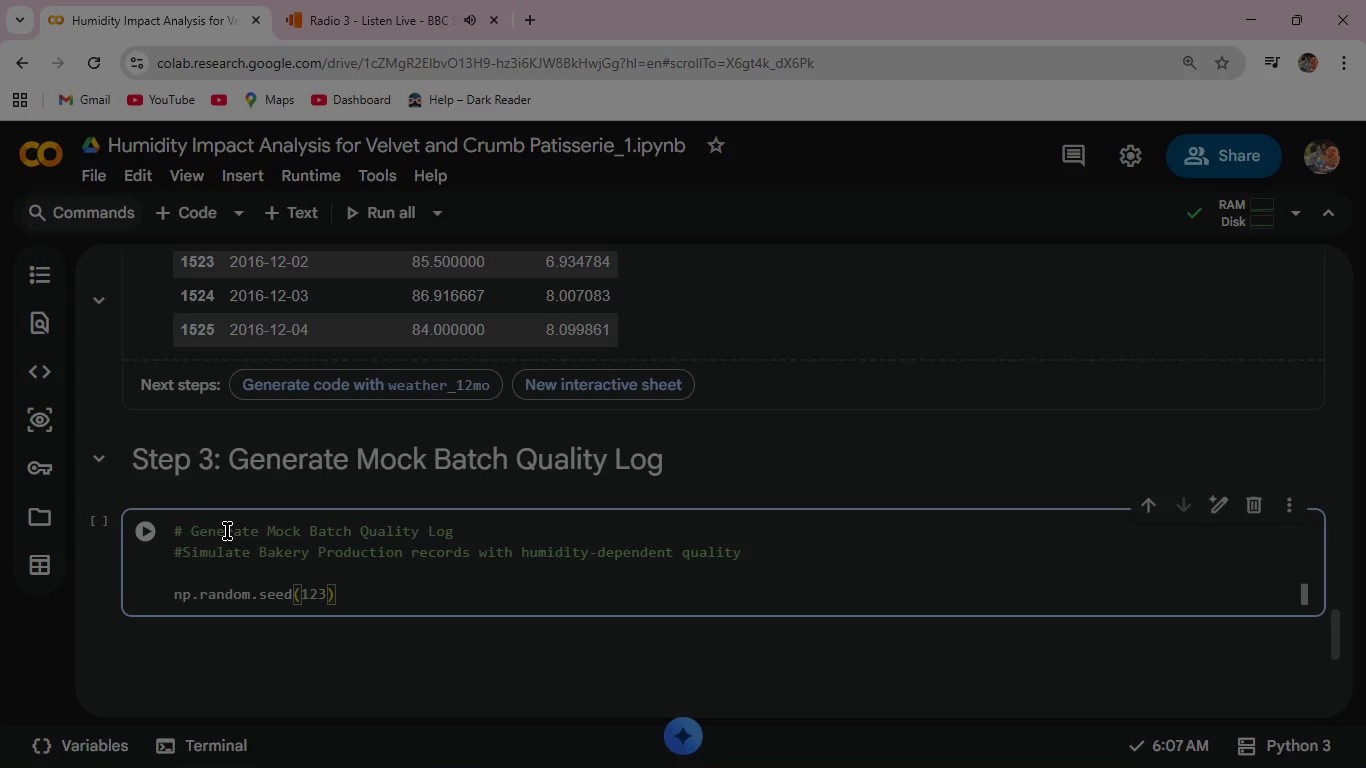 
key(ArrowRight)
 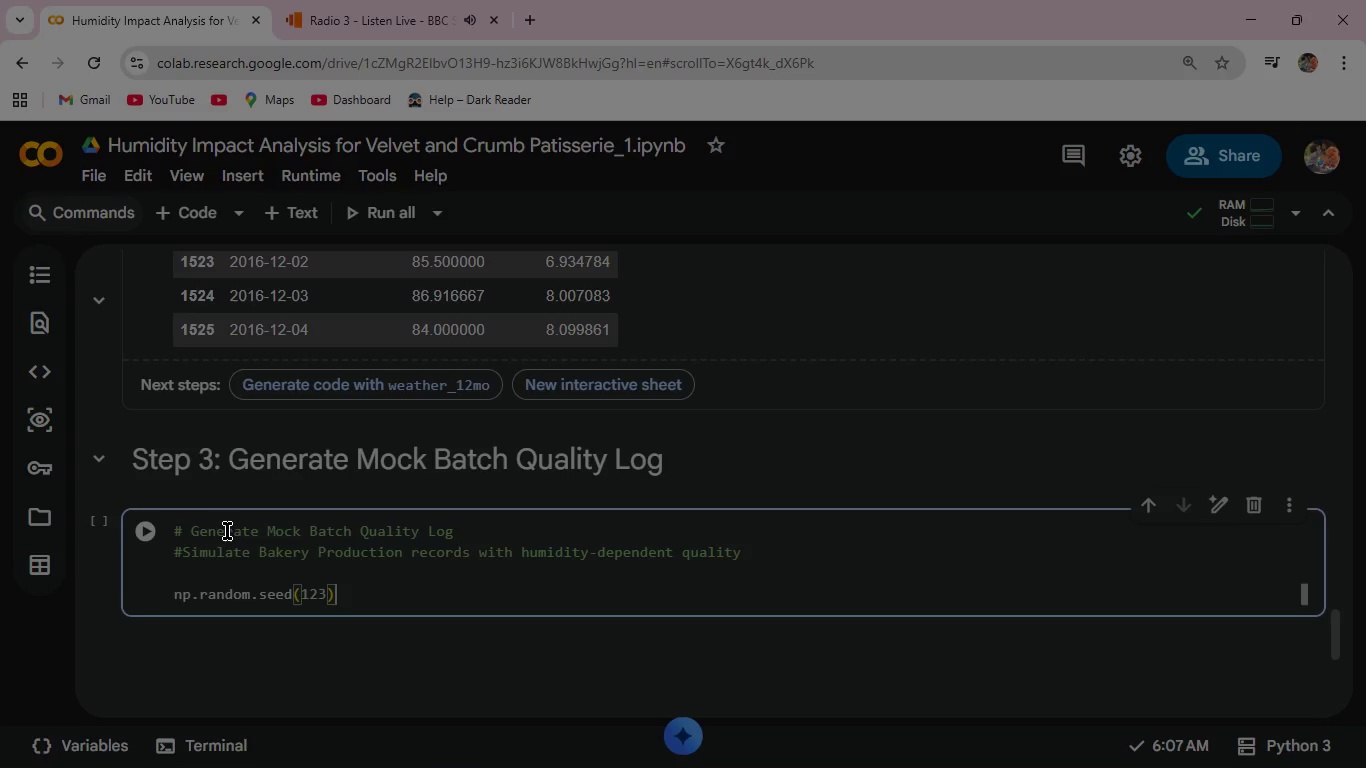 
key(ArrowRight)
 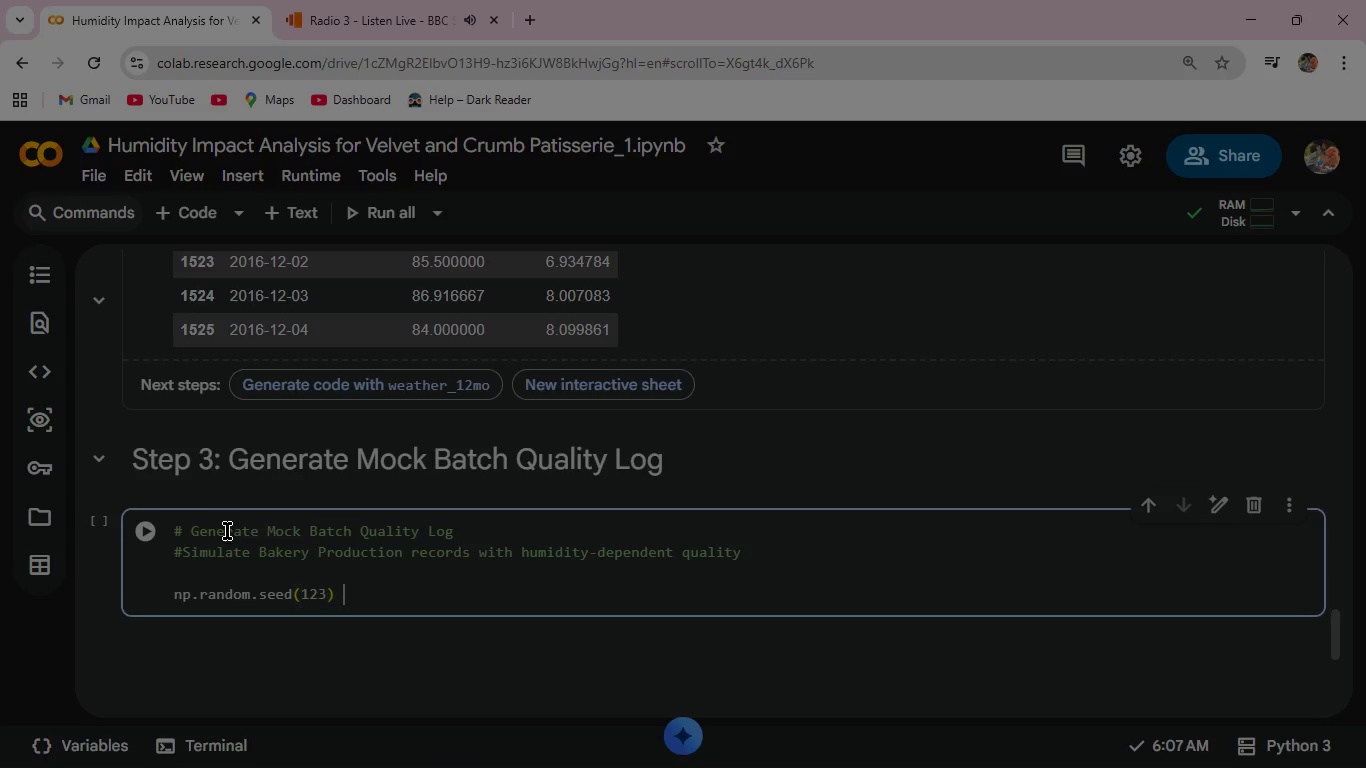 
type( # For repro)
 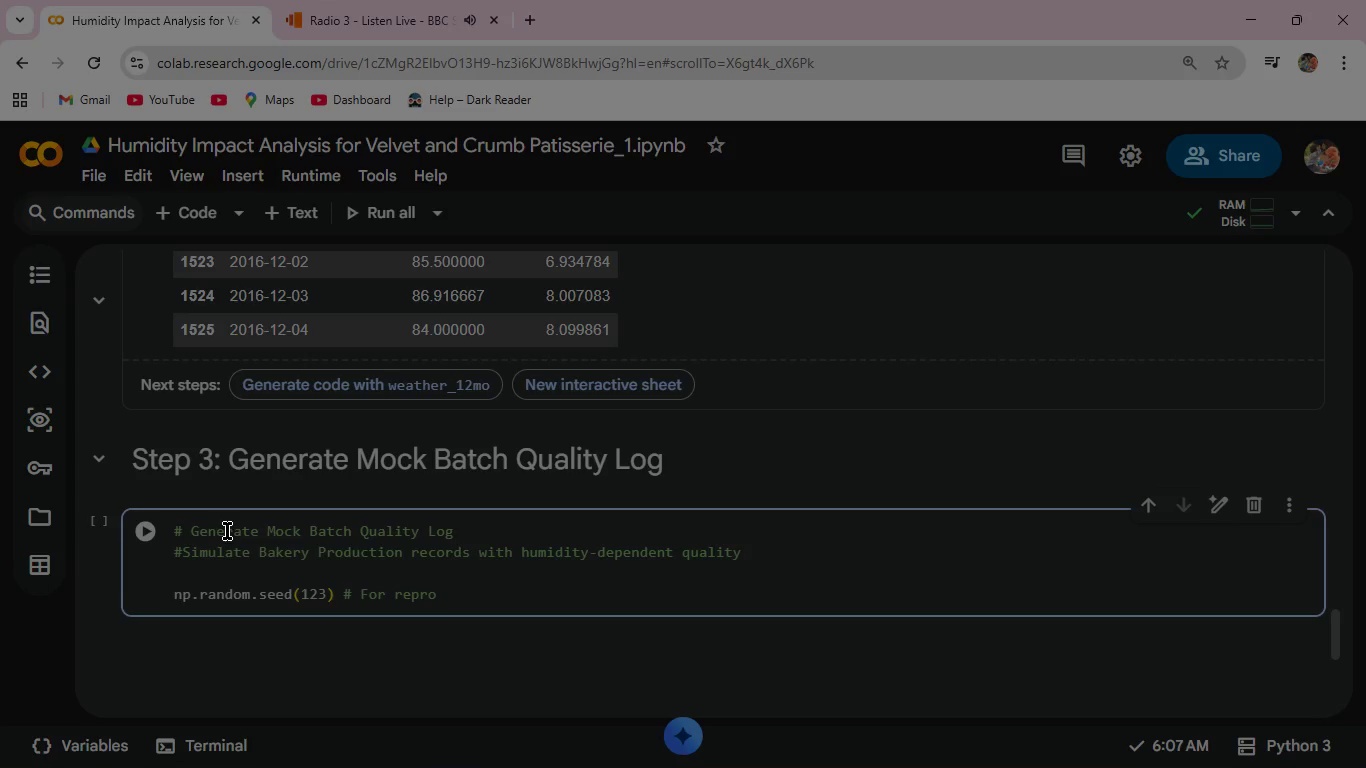 
type(ducible results )
 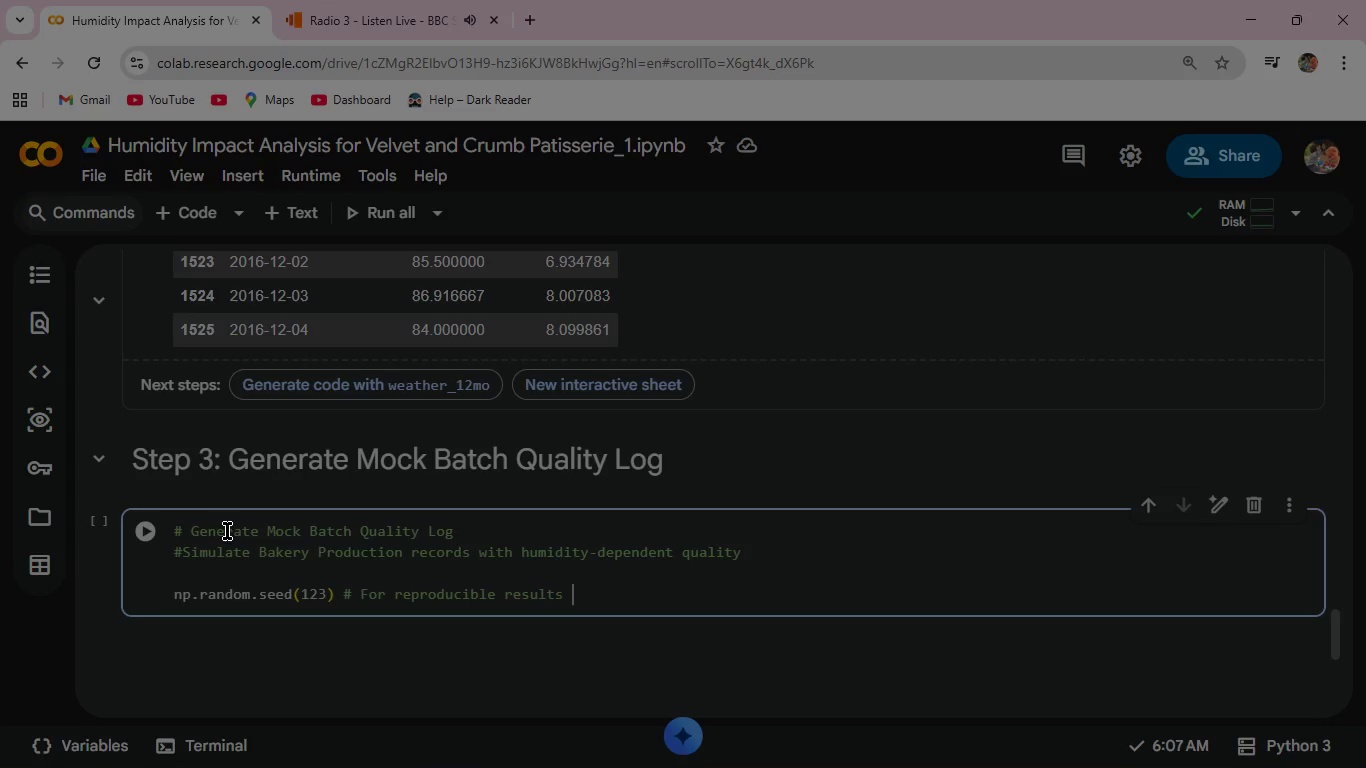 
key(Enter)
 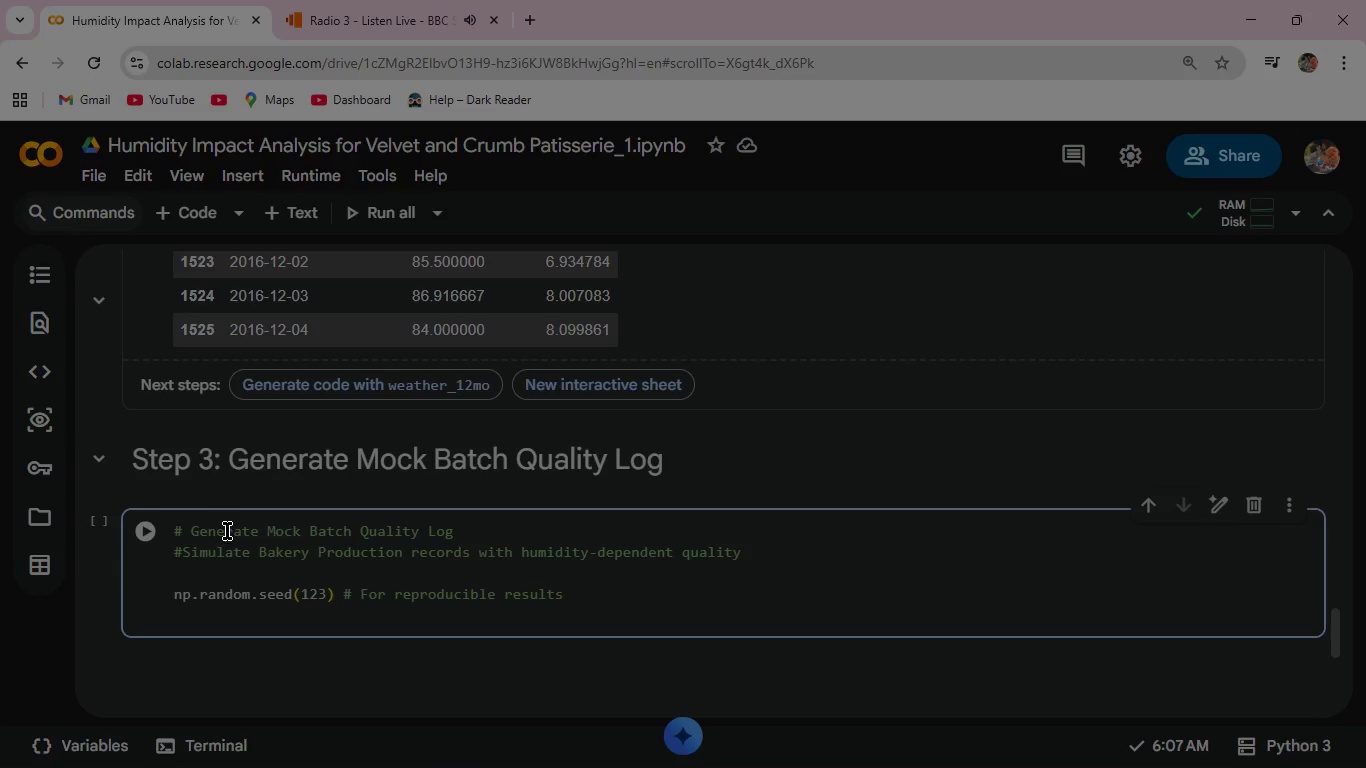 
type(batch)
 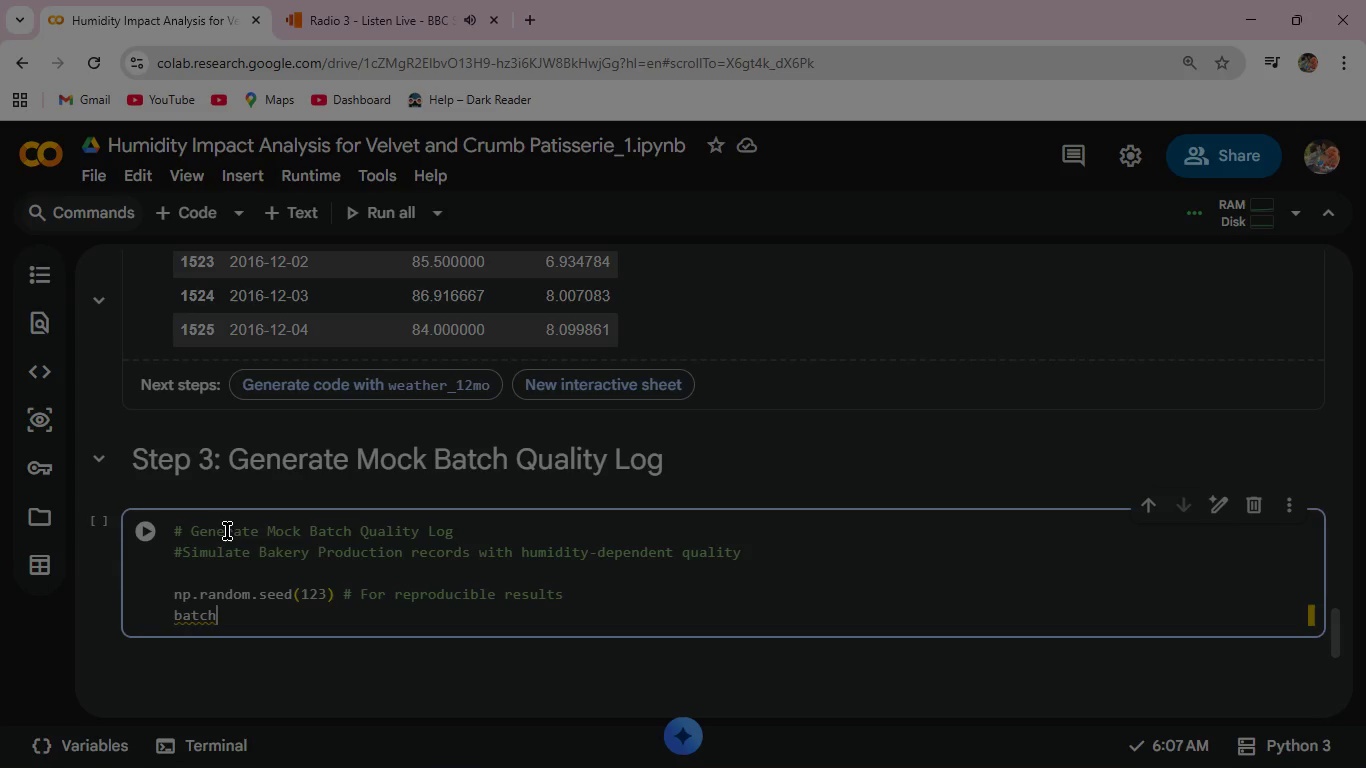 
type(_dates = )
 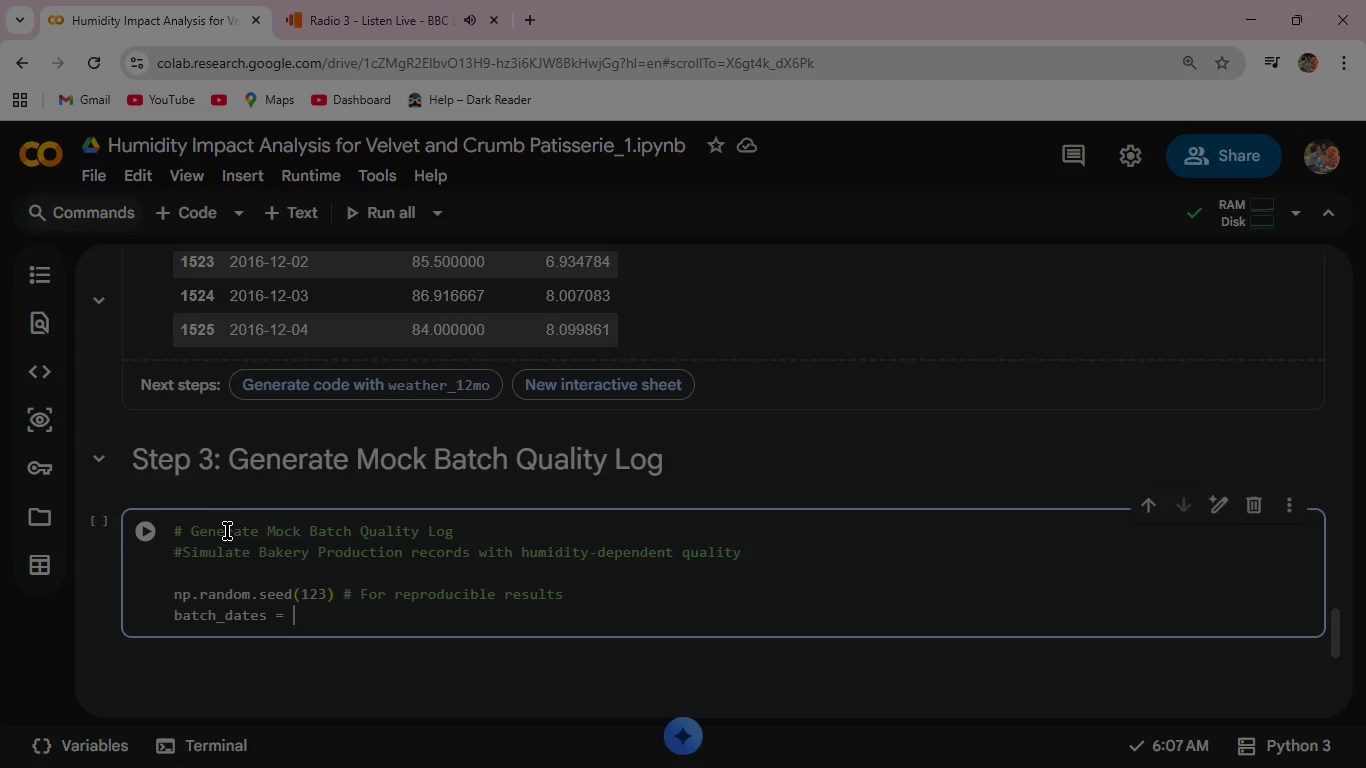 
type(np.random.choice(weather)
 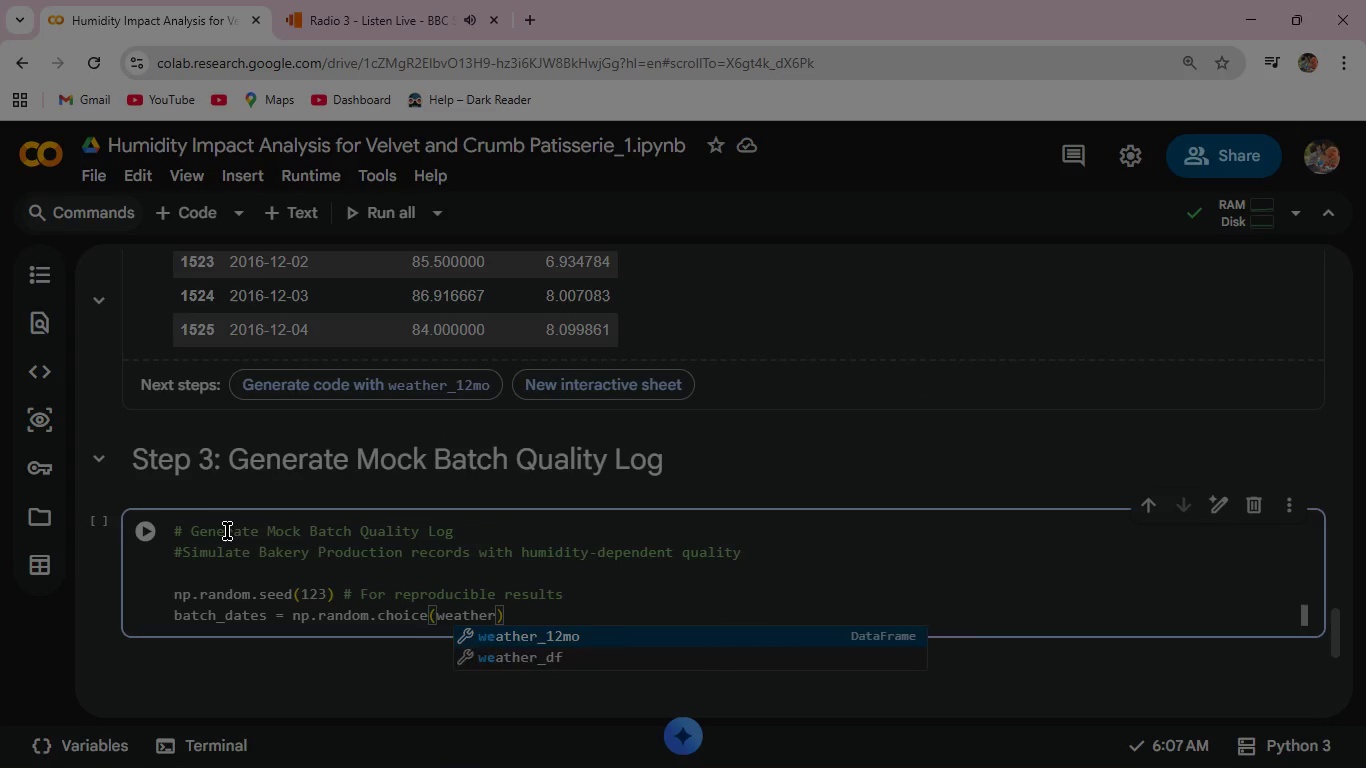 
key(Enter)
 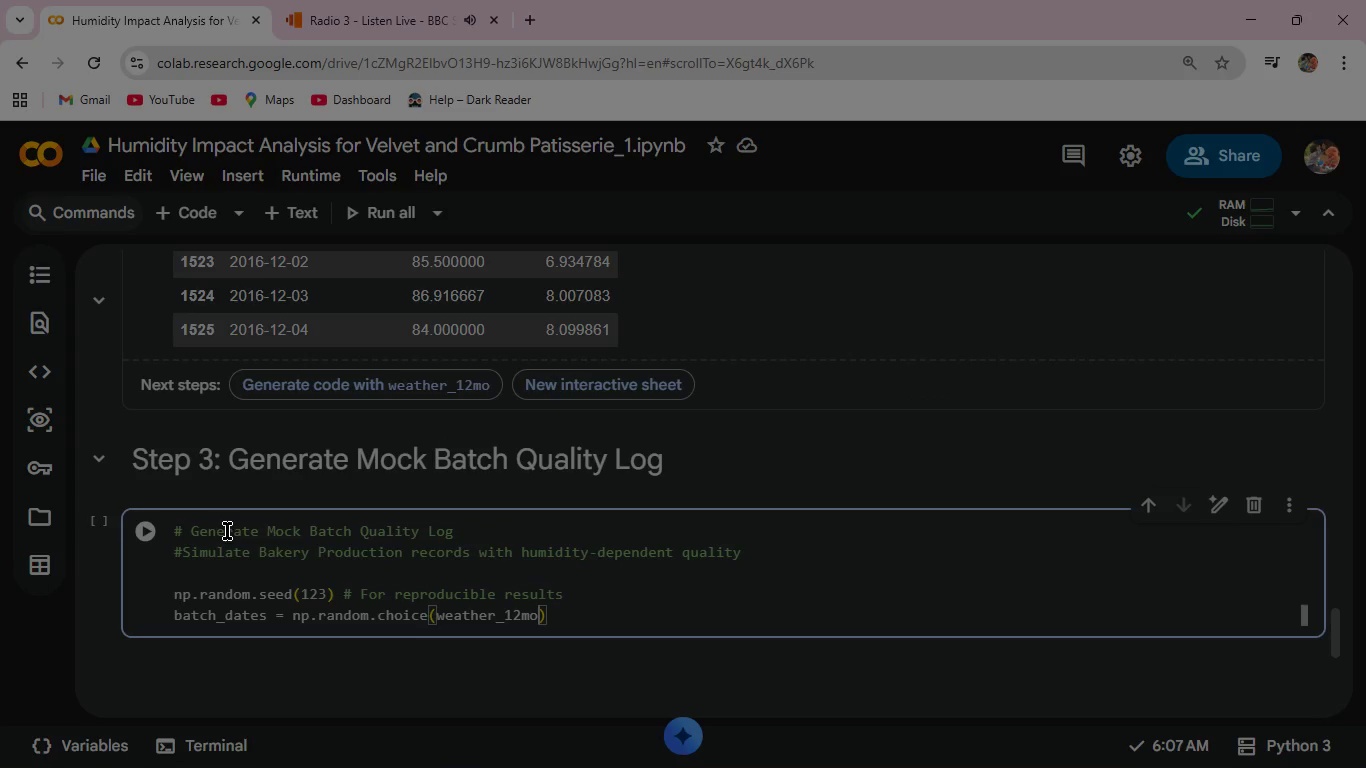 
key(BracketLeft)
 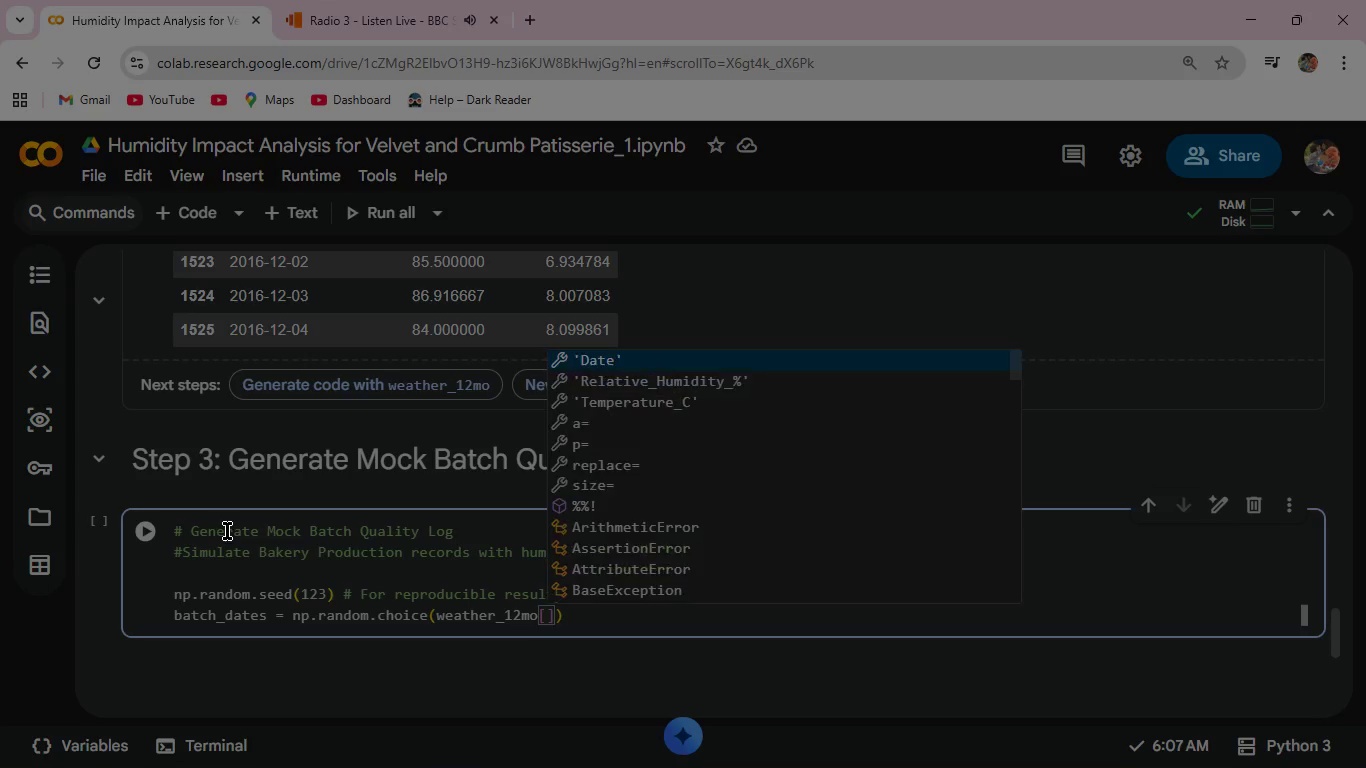 
key(Quote)
 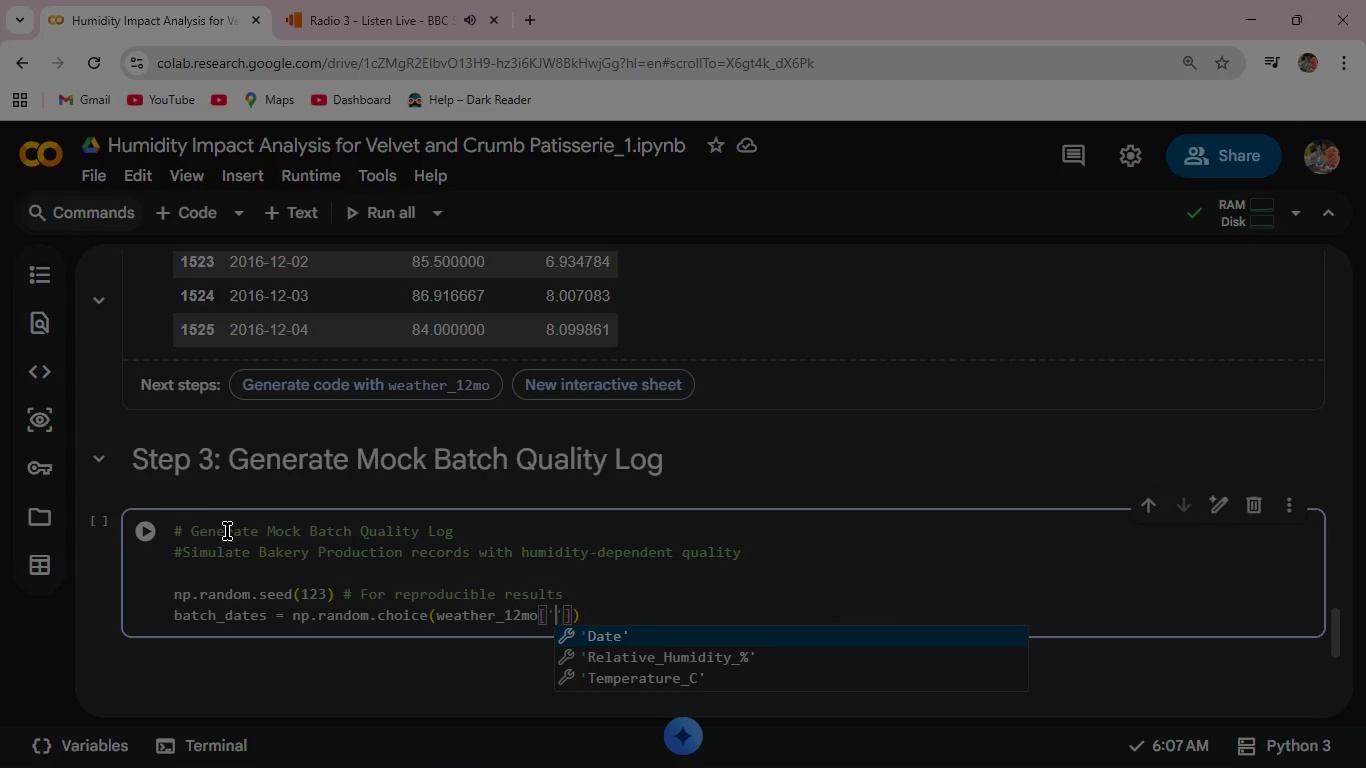 
key(Enter)
 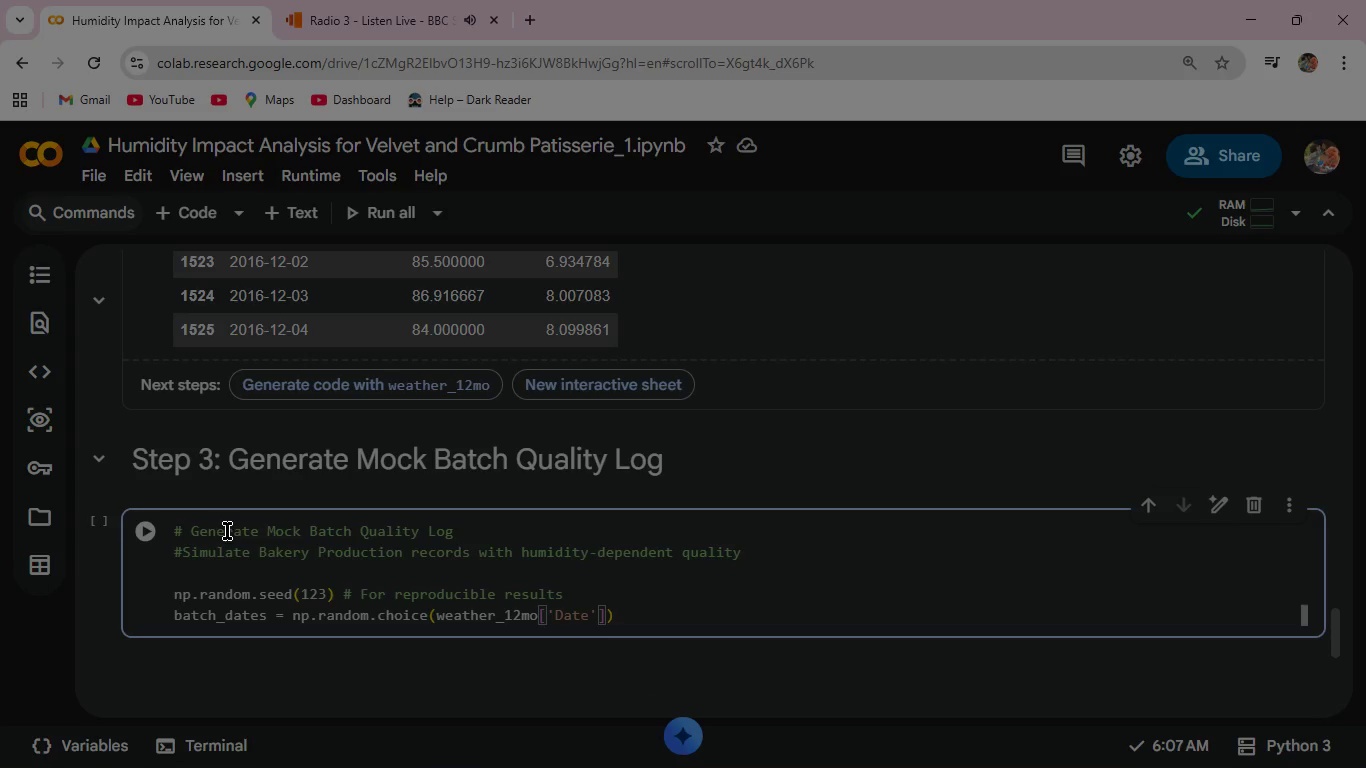 
wait(5.11)
 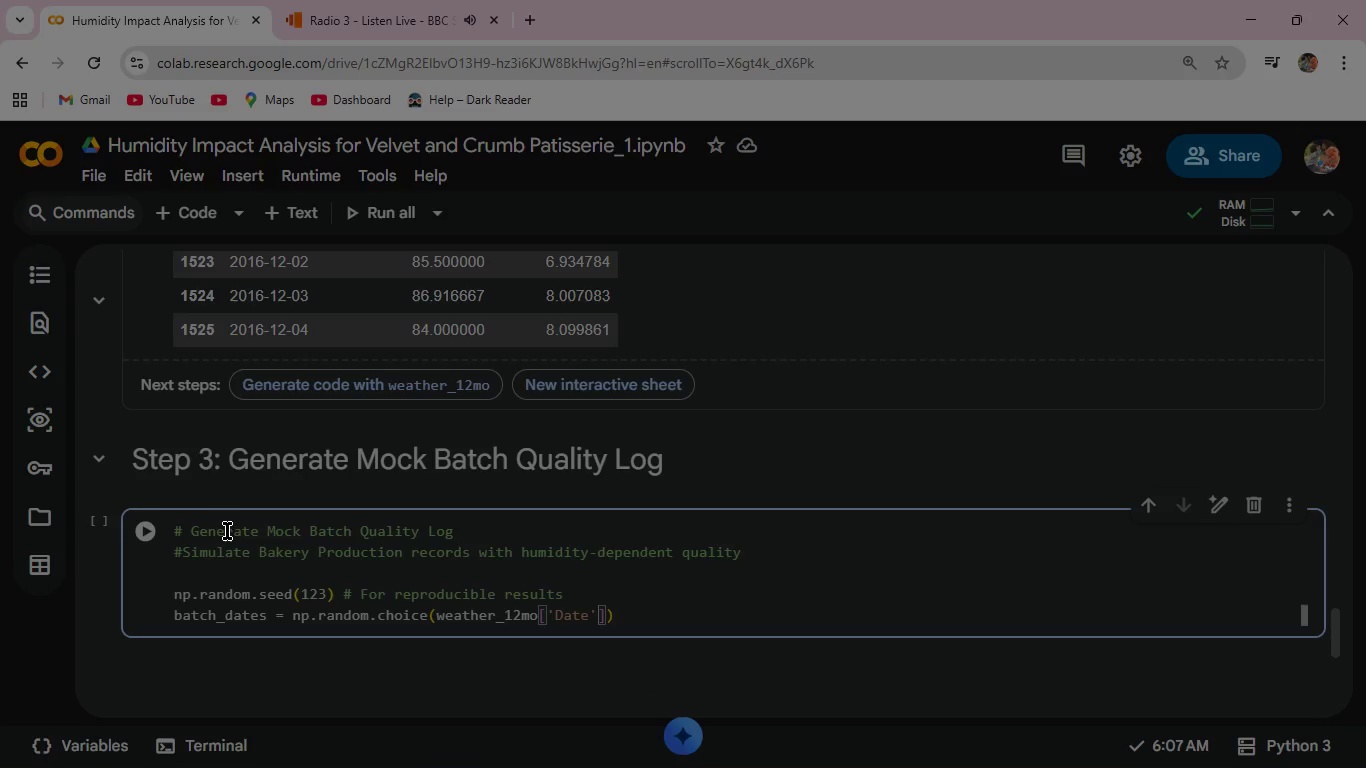 
key(ArrowRight)
 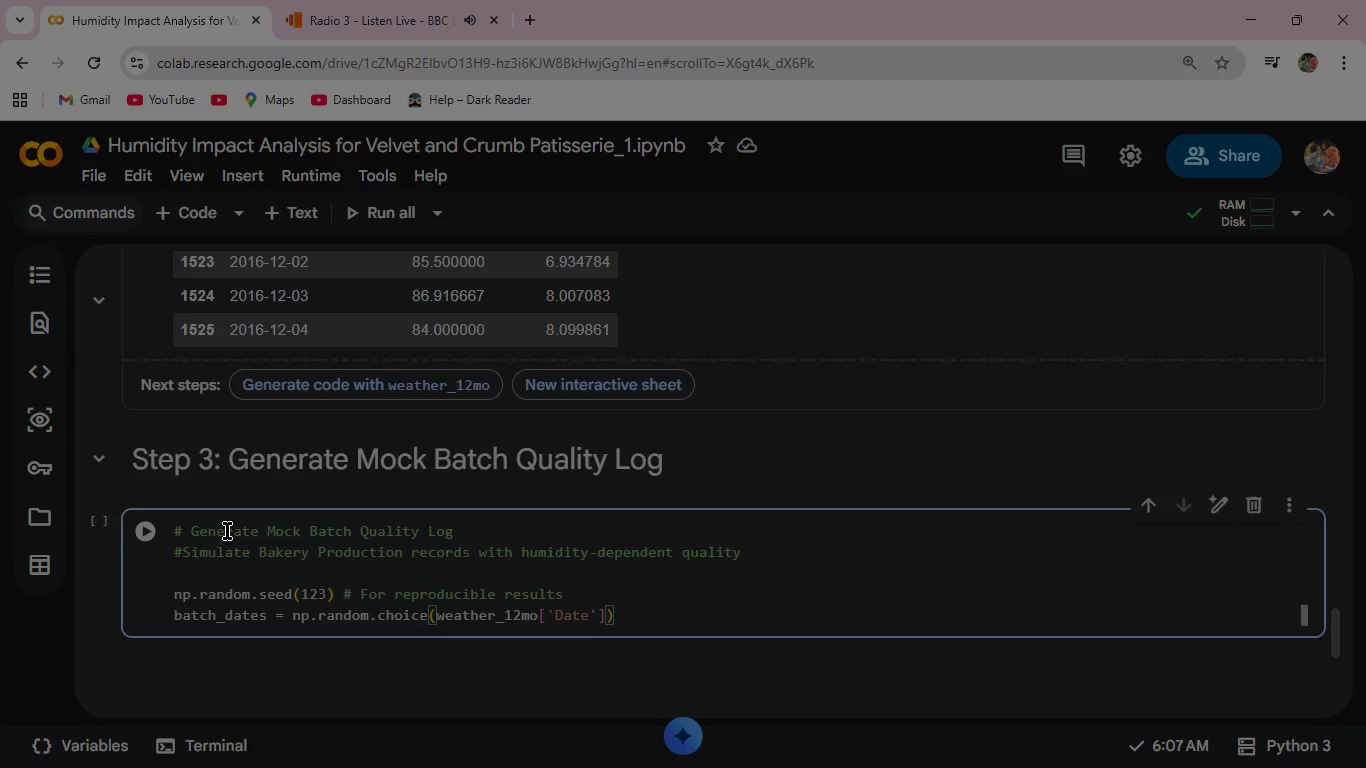 
type(.values, size=n_batches, replace=)
 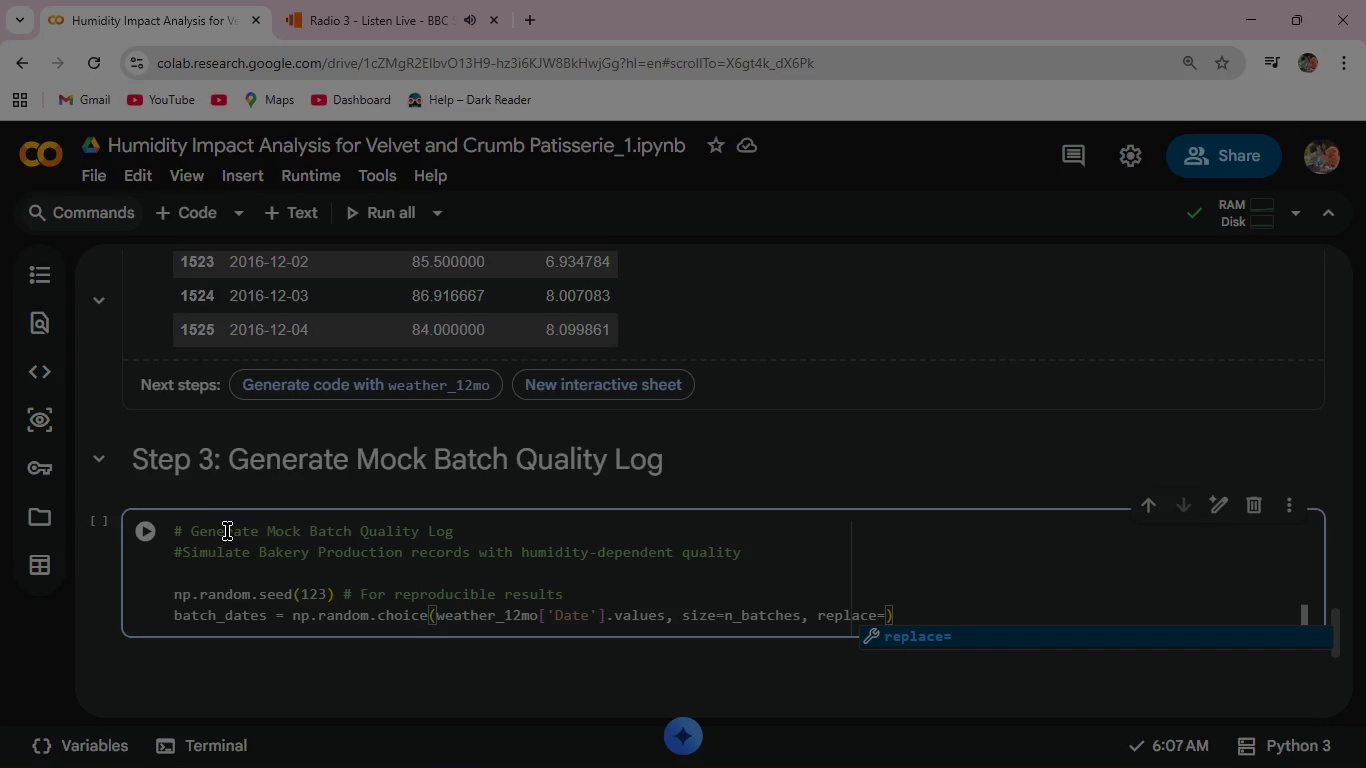 
wait(20.38)
 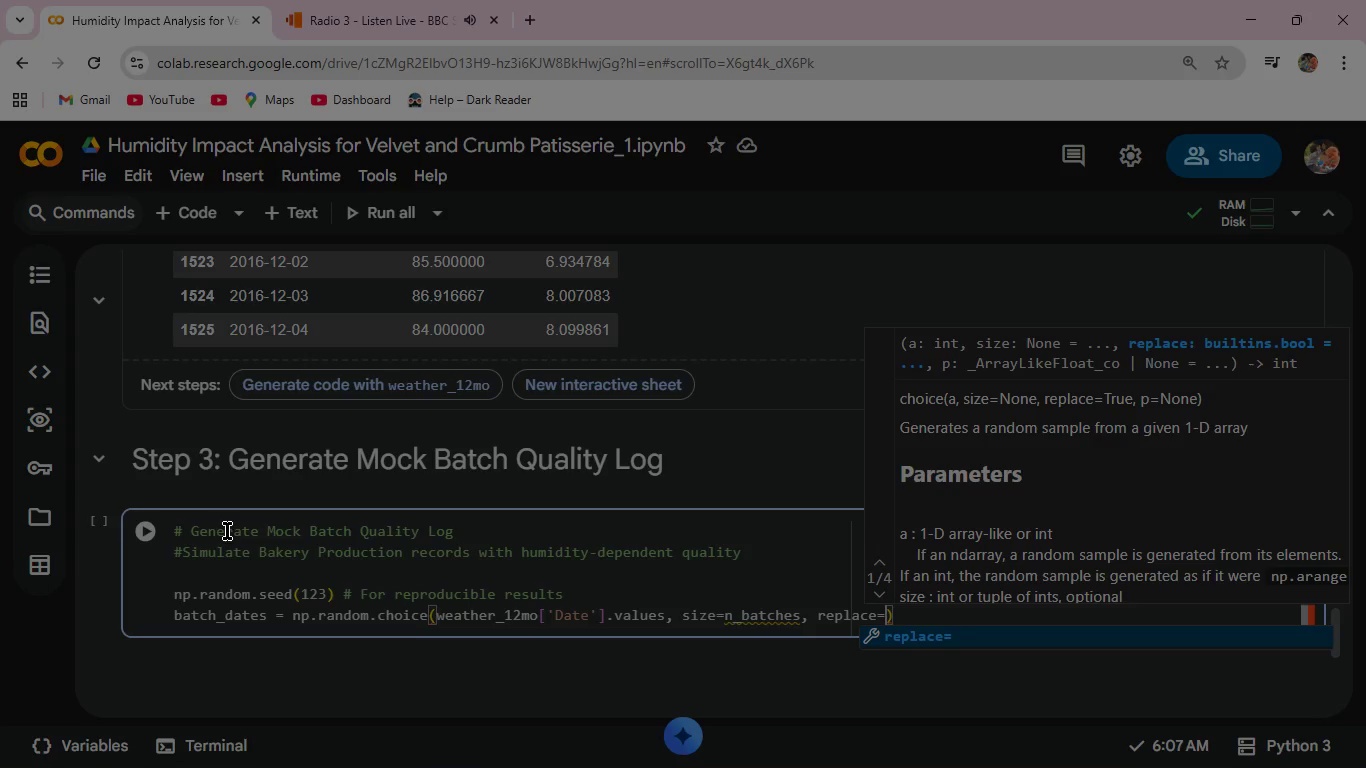 
type(True)
 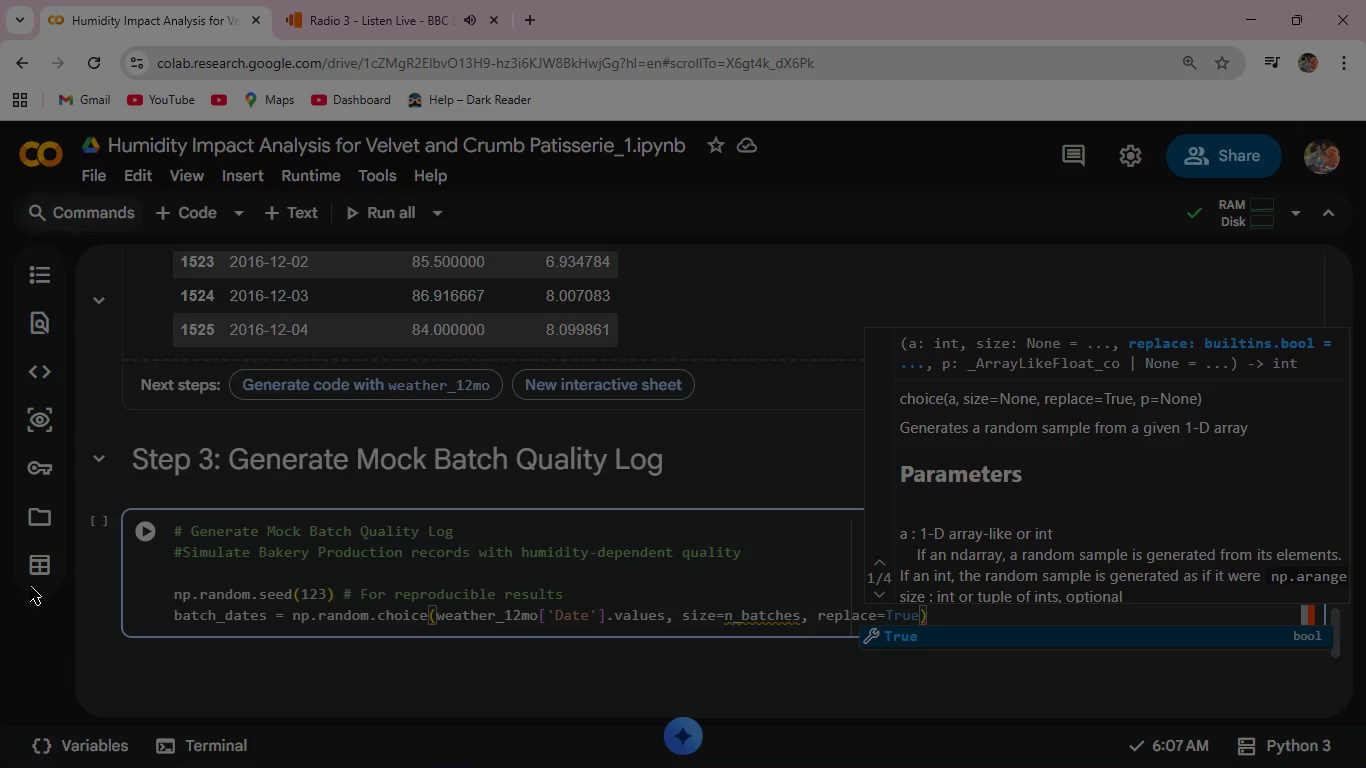 
left_click([156, 530])
 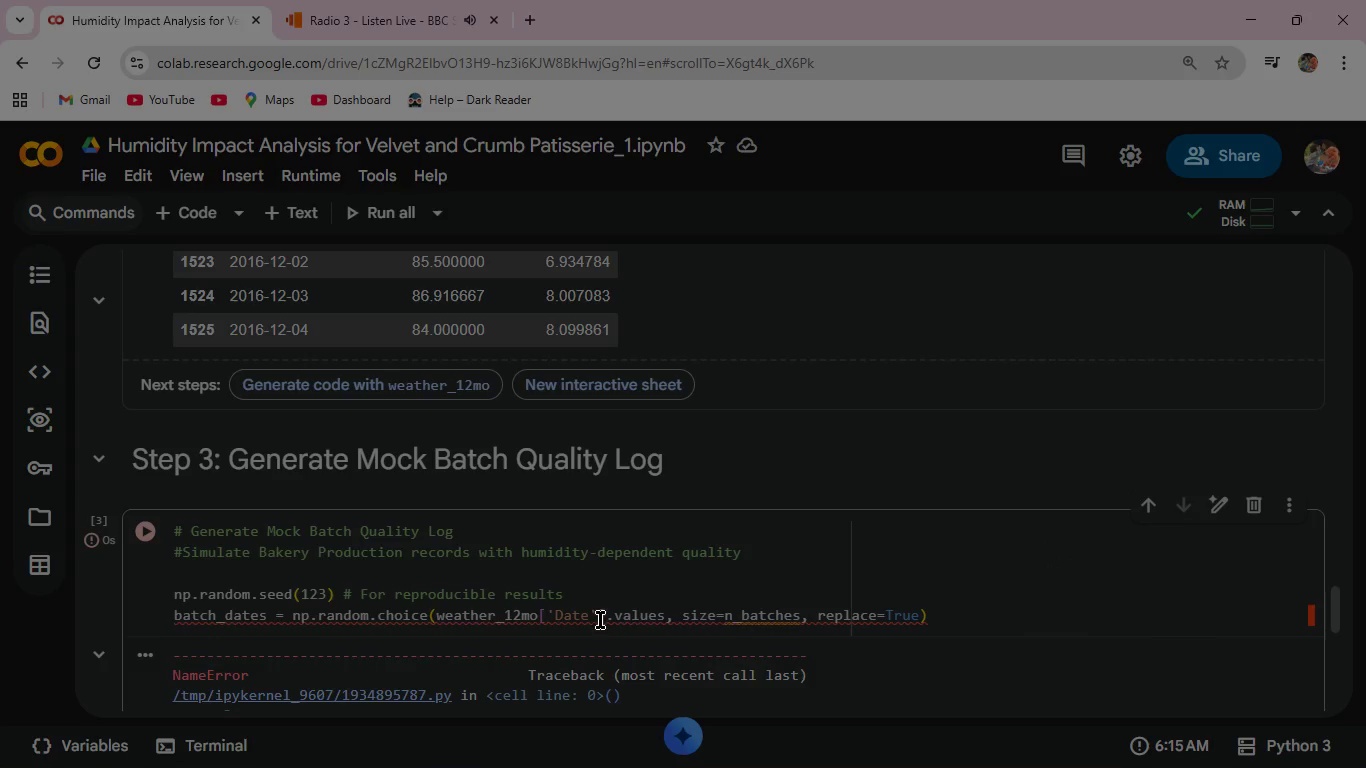 
scroll: coordinate [631, 620], scroll_direction: down, amount: 2.0
 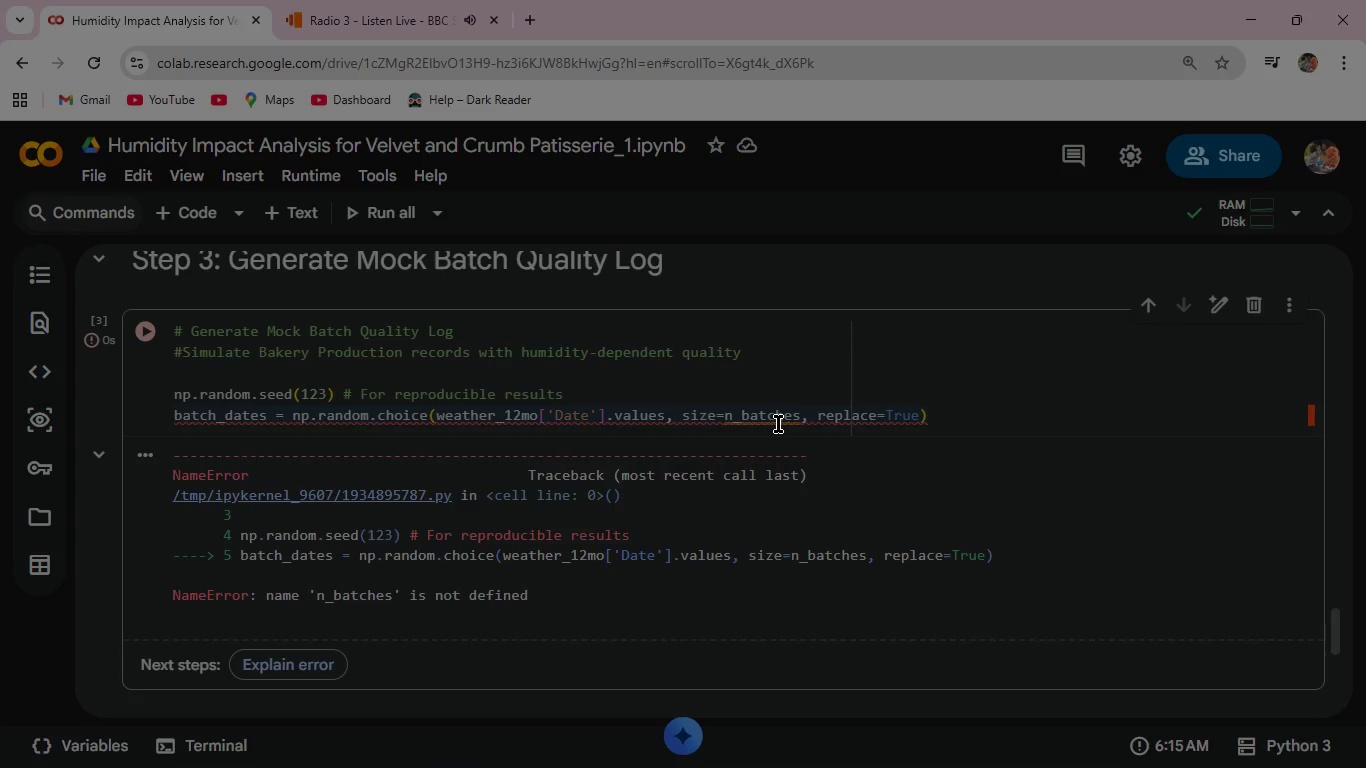 
wait(5.37)
 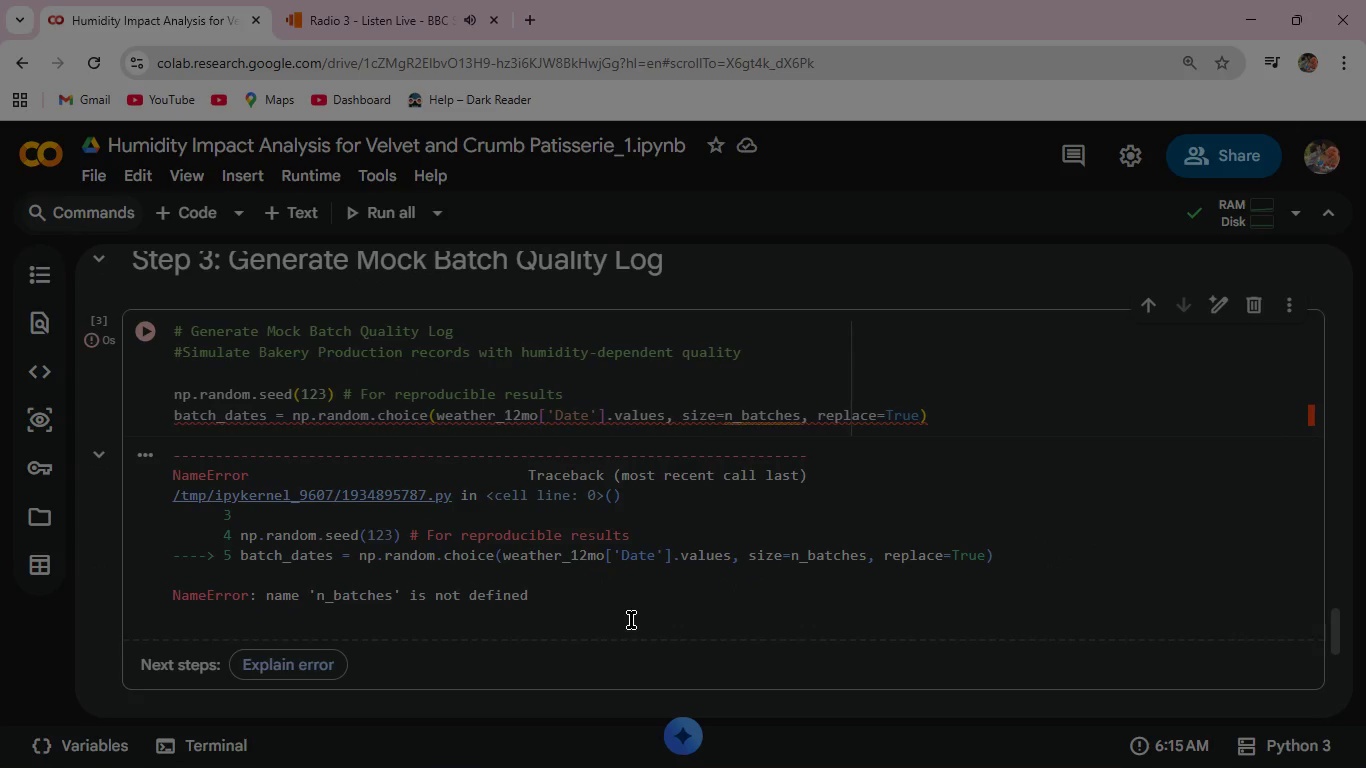 
scroll: coordinate [313, 493], scroll_direction: up, amount: 15.0
 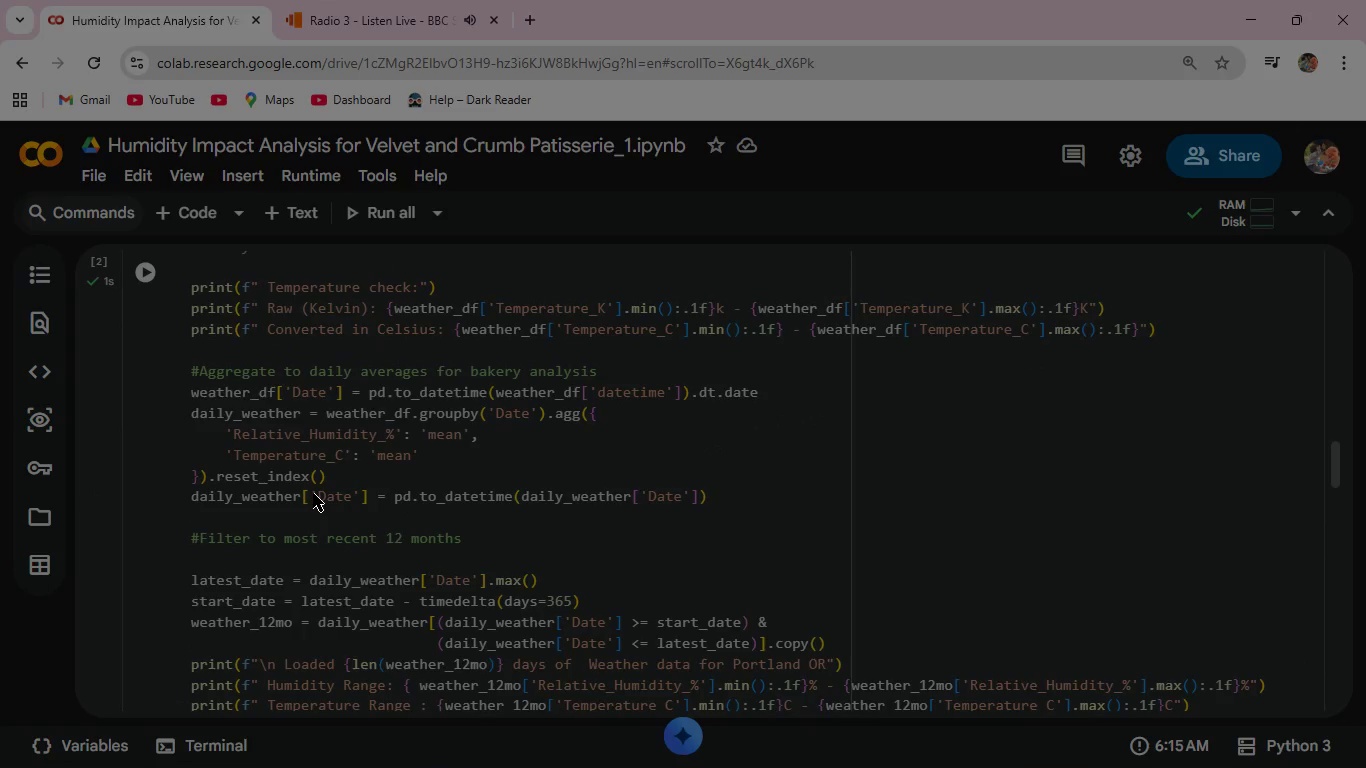 
scroll: coordinate [313, 493], scroll_direction: down, amount: 11.0
 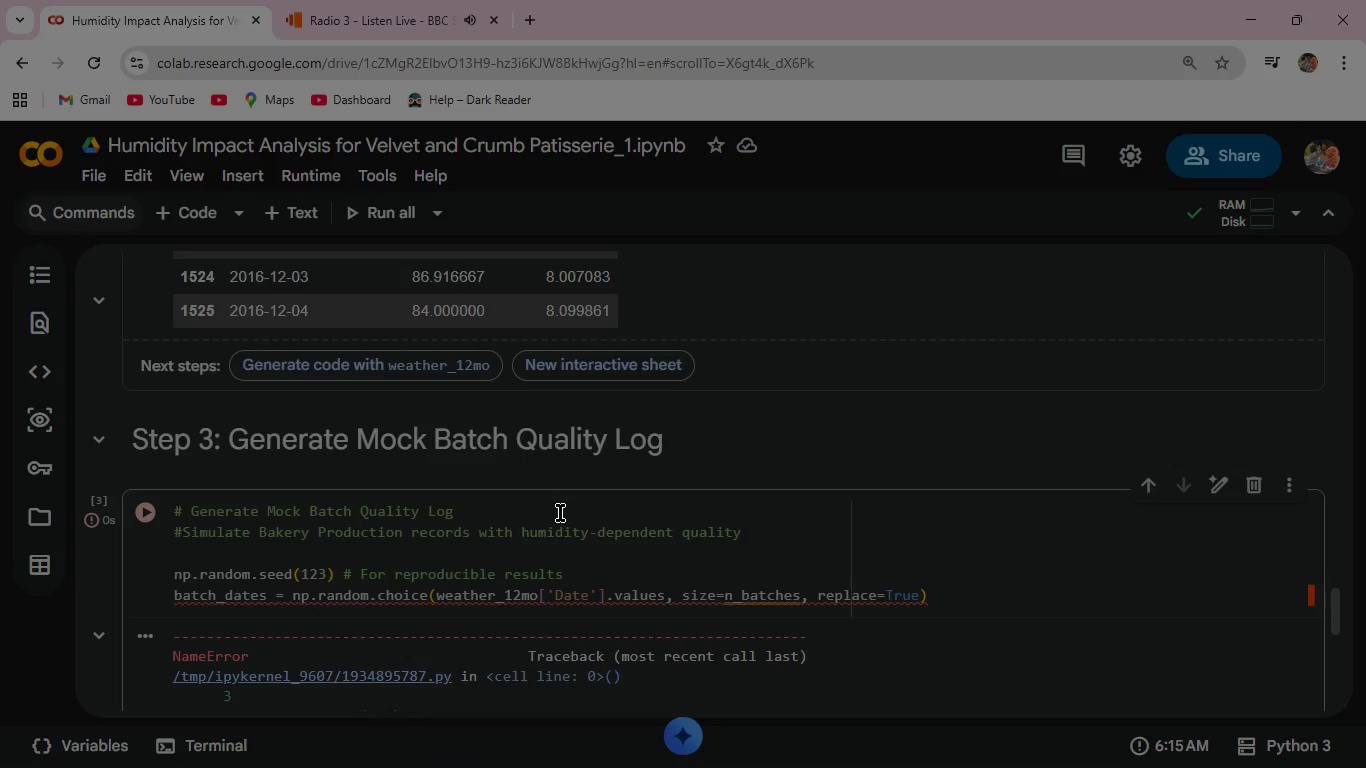 
left_click([627, 578])
 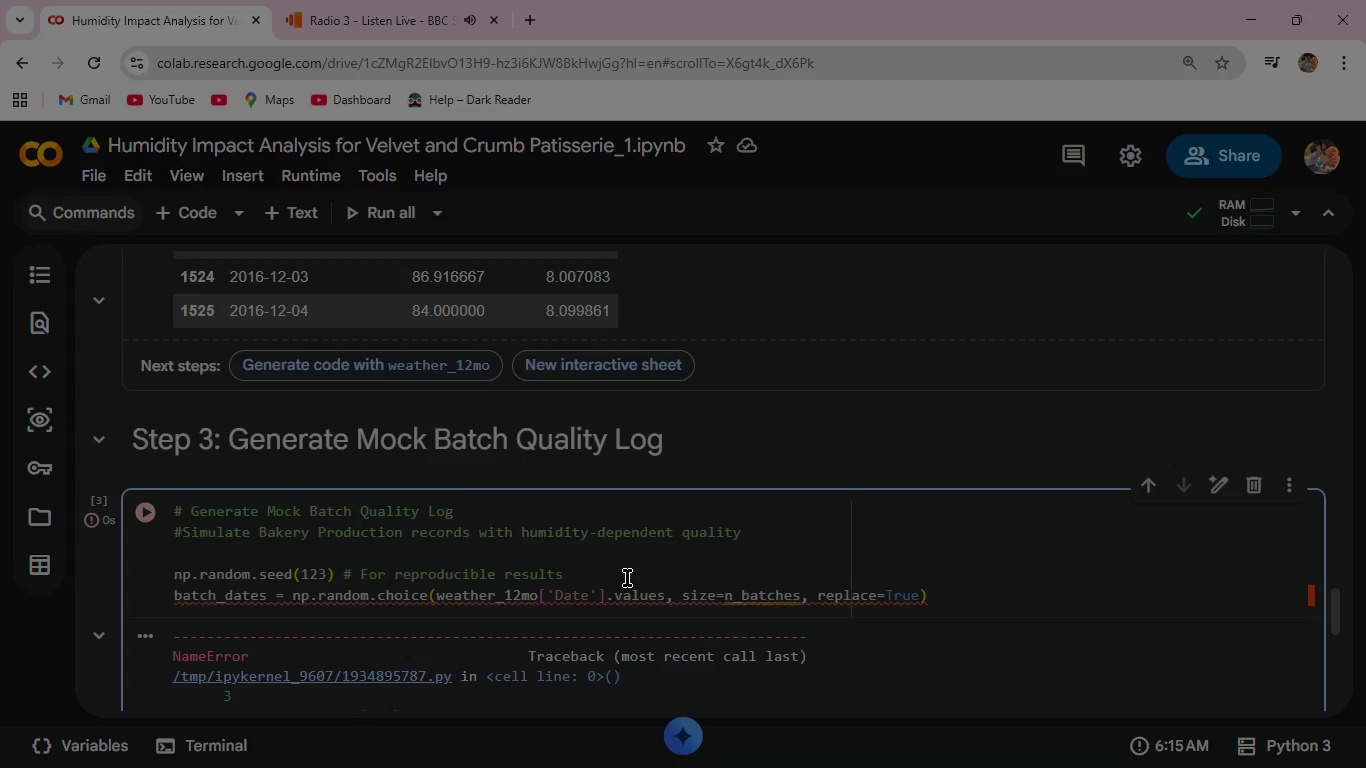 
key(Enter)
 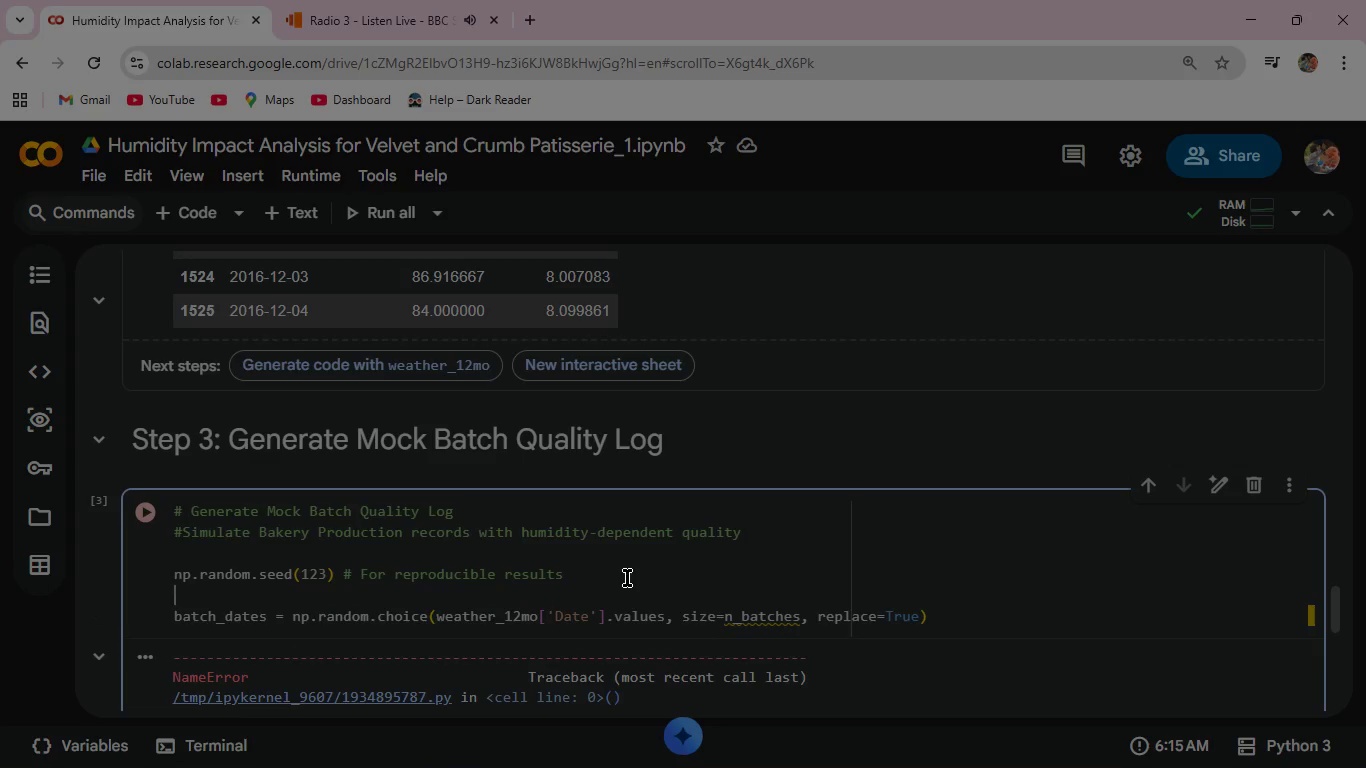 
key(N)
 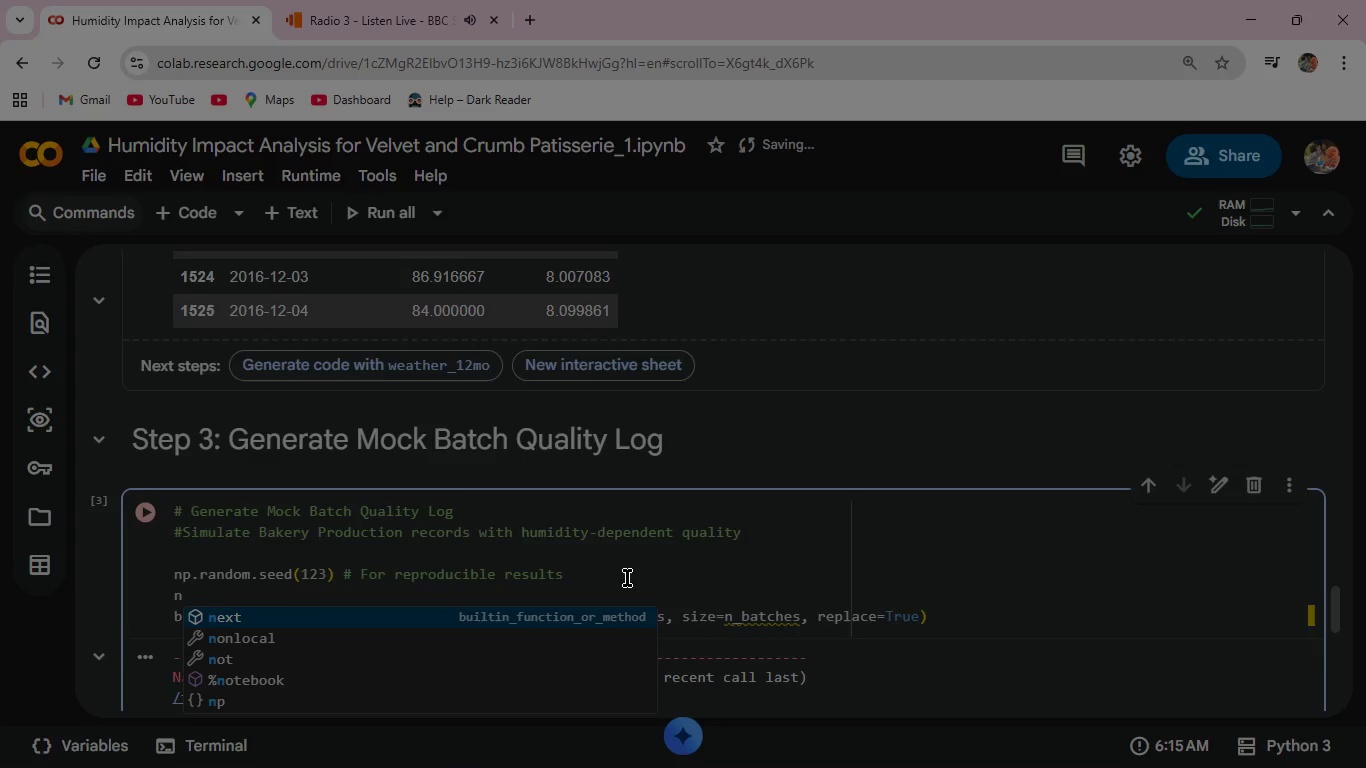 
key(Shift+Minus)
 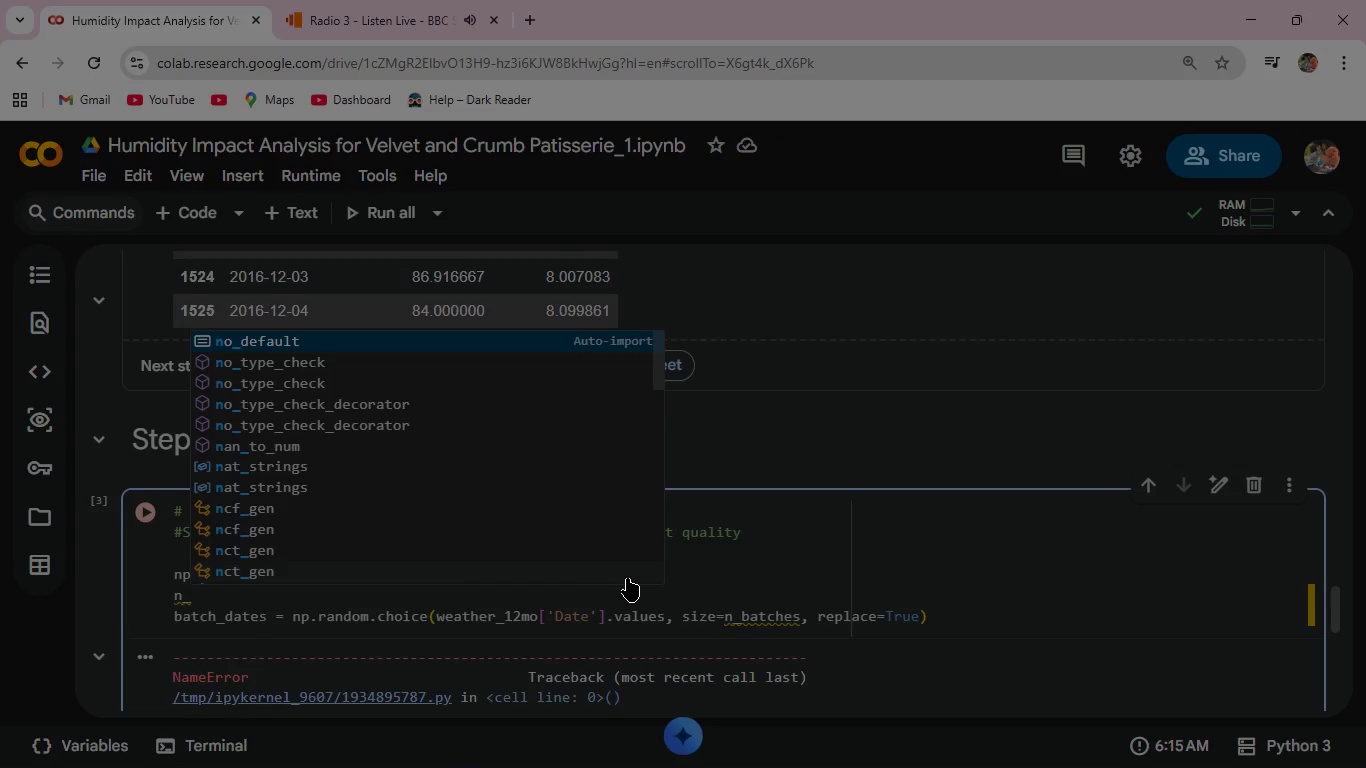 
key(Shift+B)
 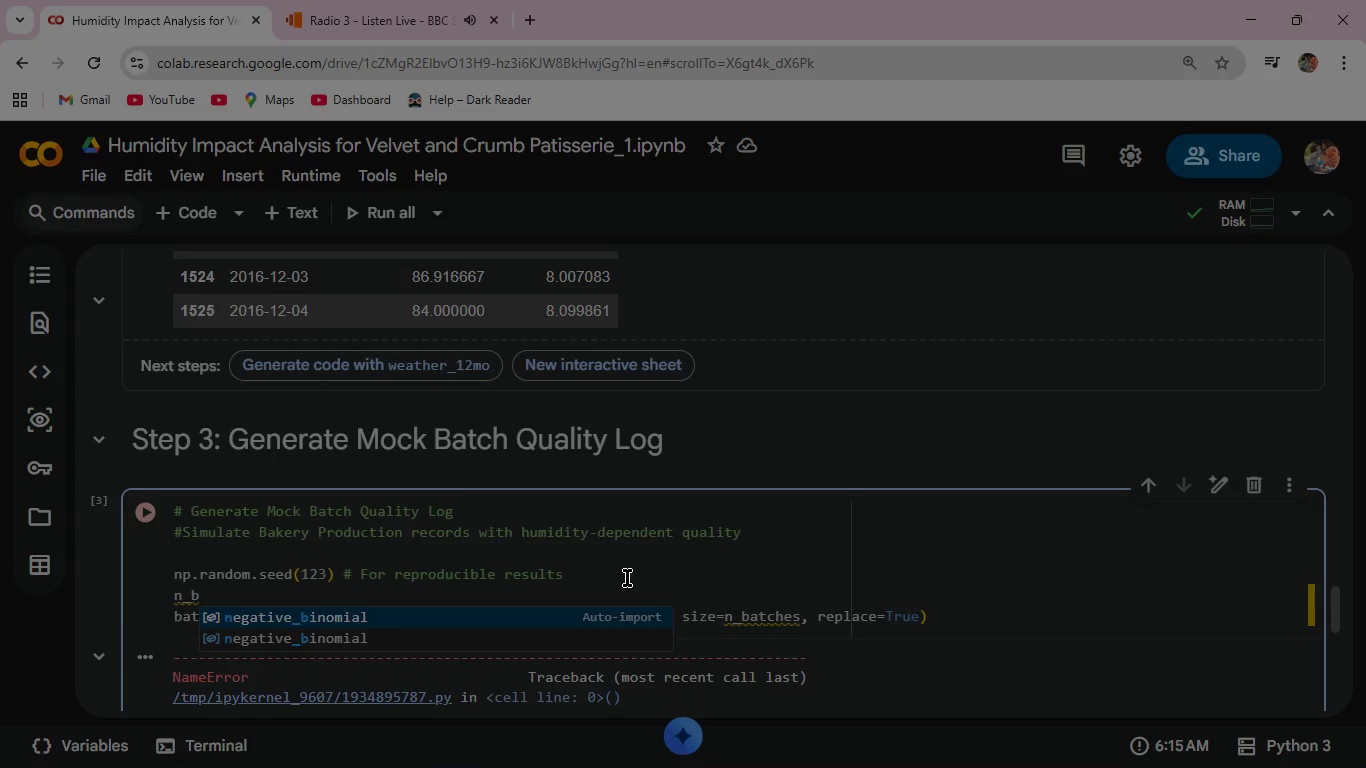 
wait(5.06)
 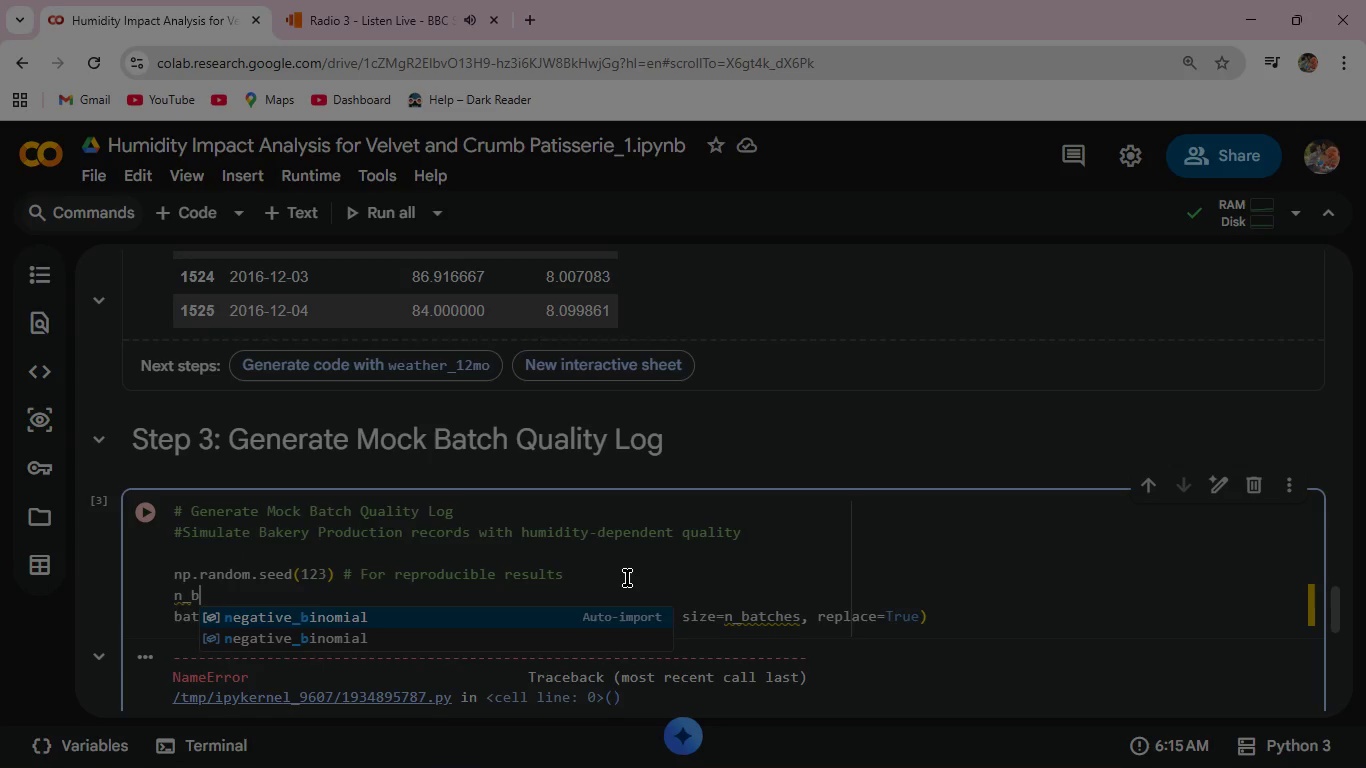 
type(atc)
 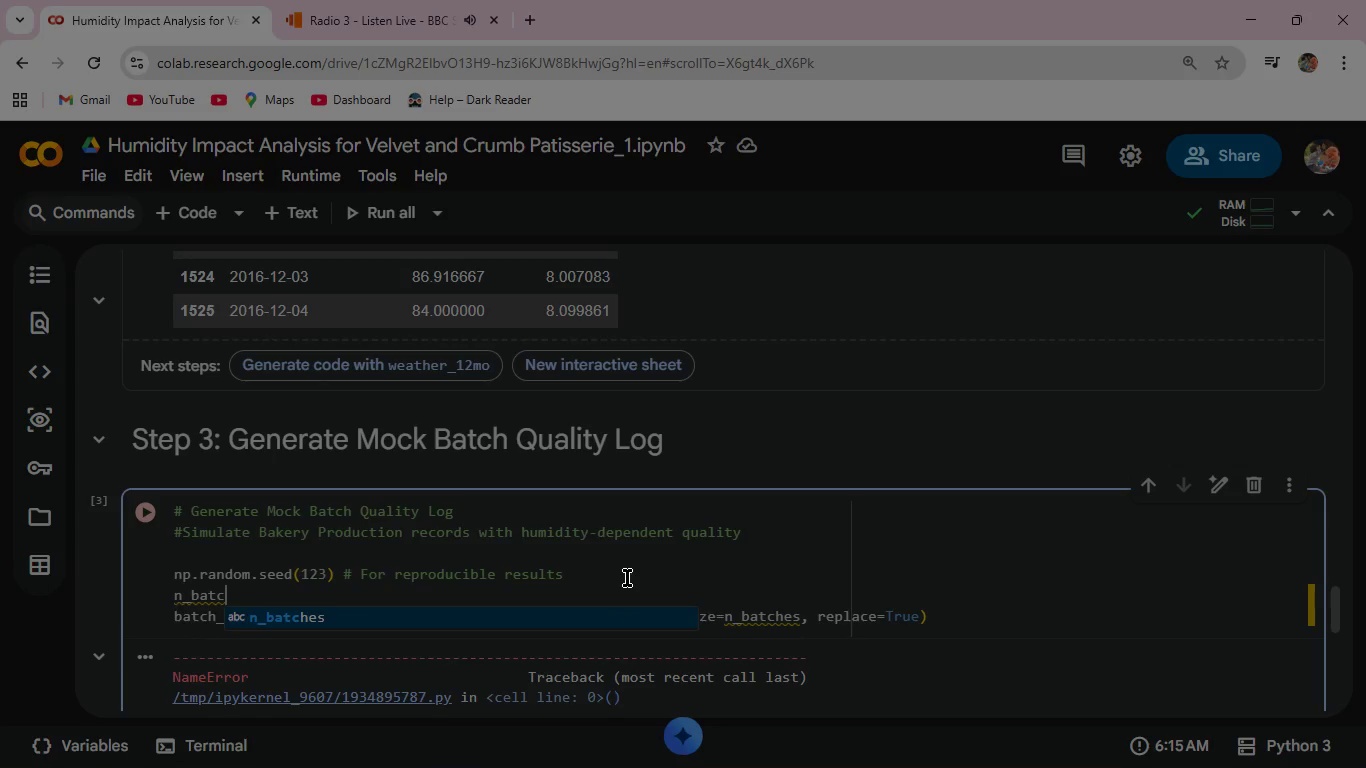 
key(Enter)
 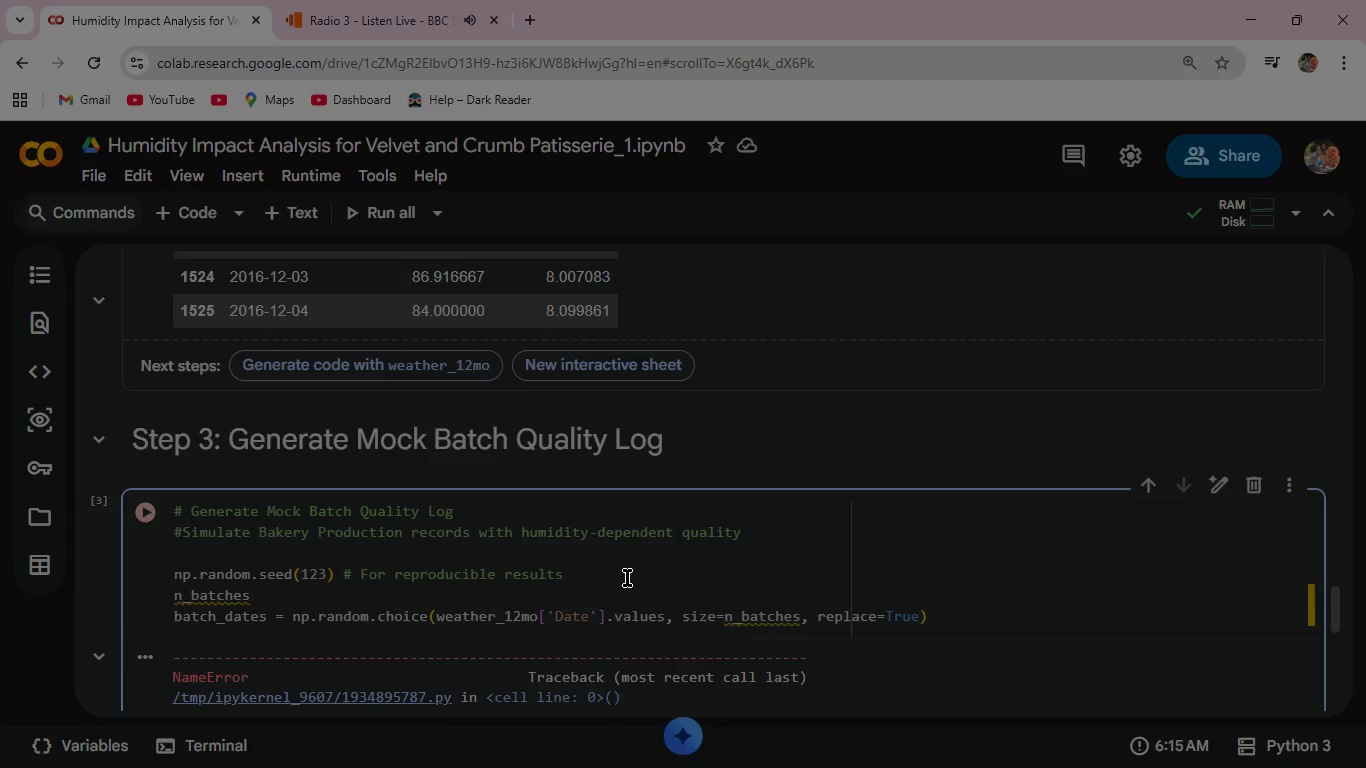 
type( = 220 #>)
 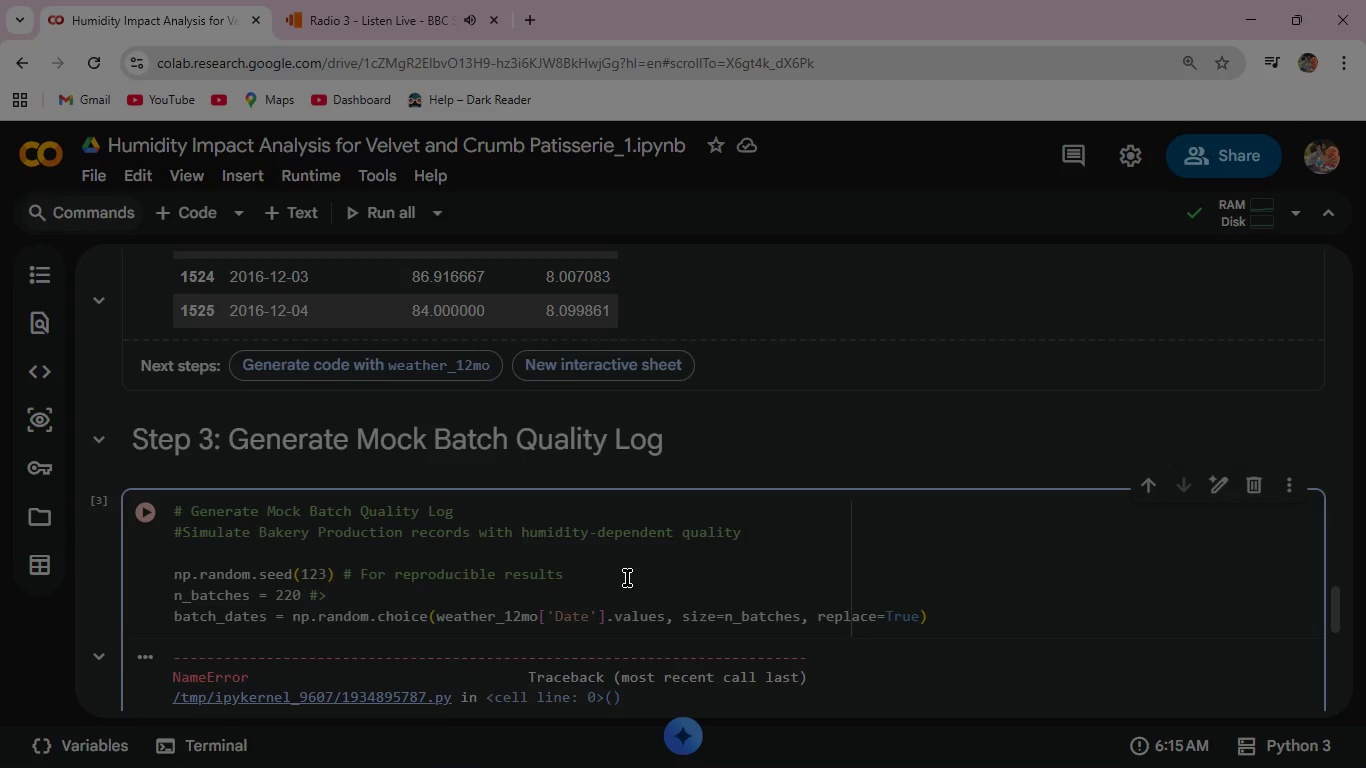 
key(Backspace)
 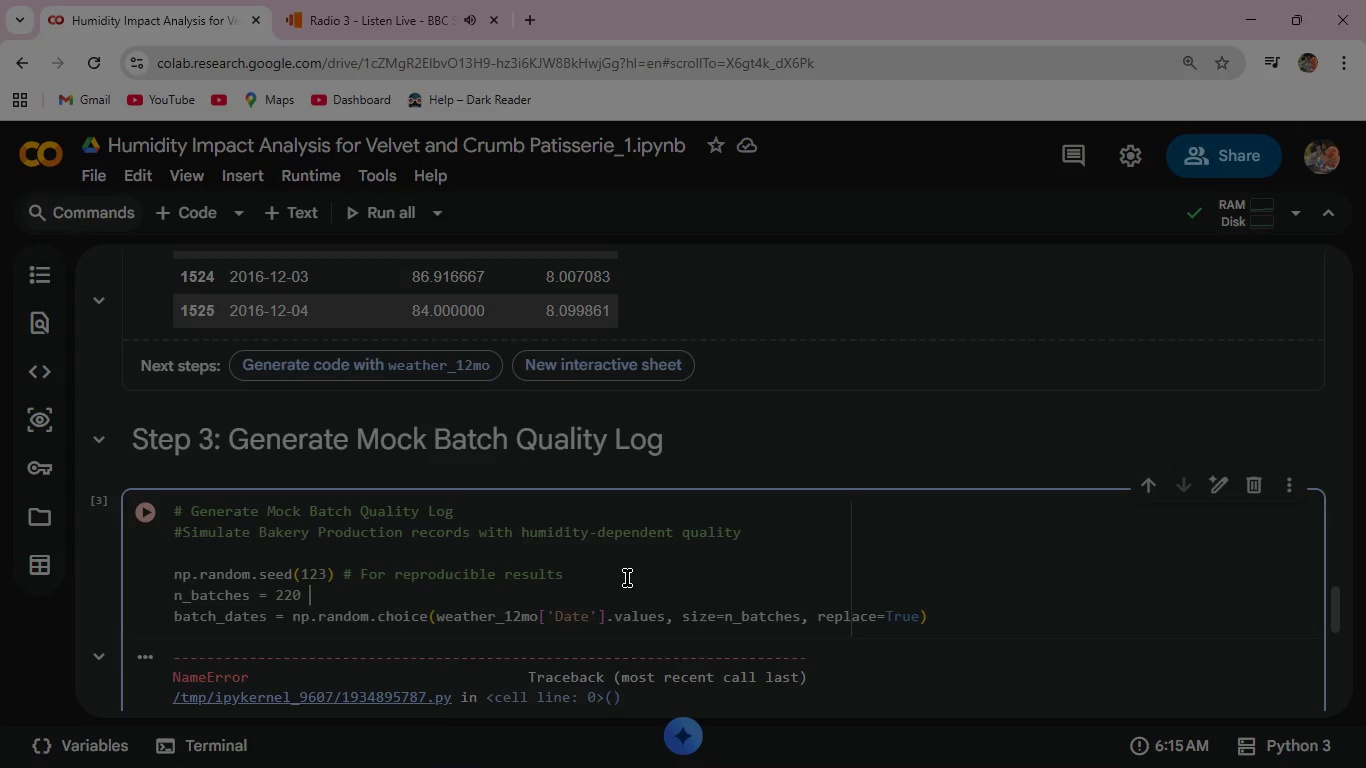 
key(Backspace)
 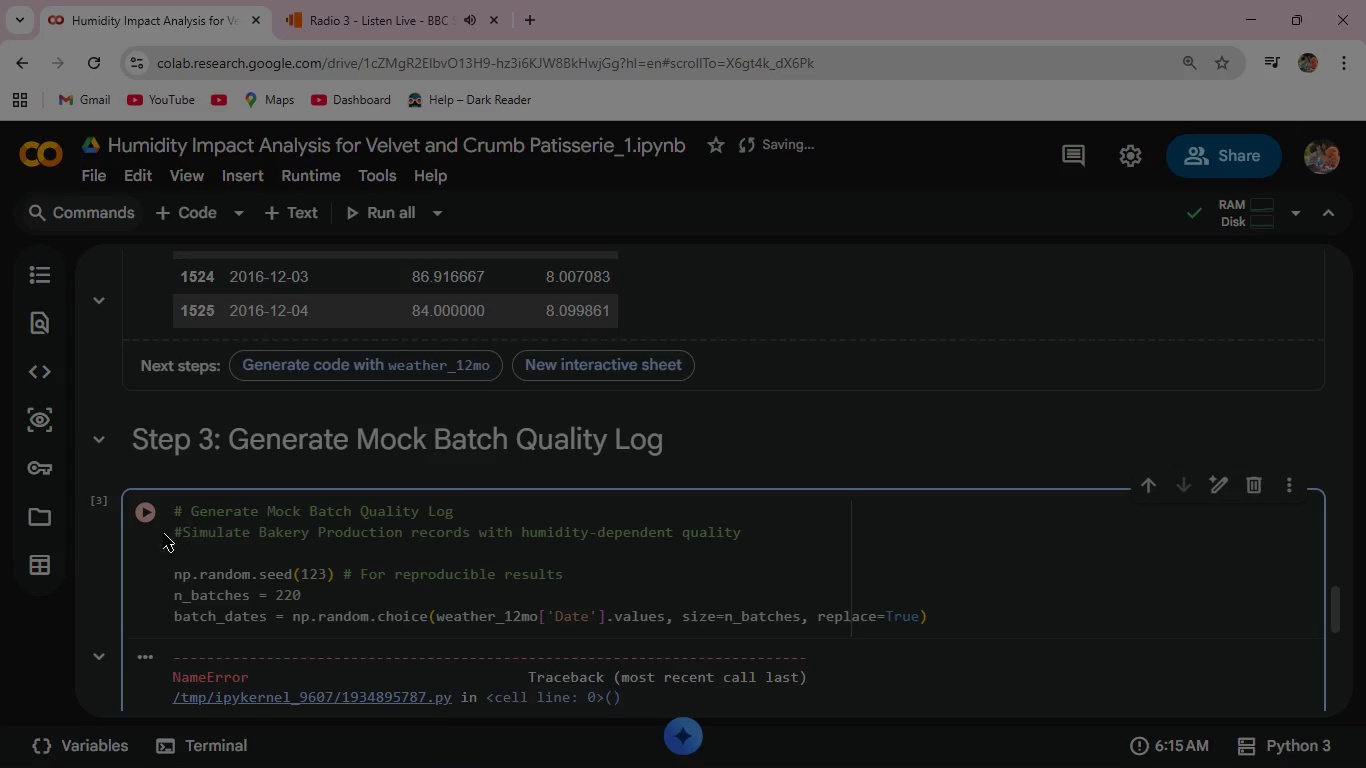 
left_click([133, 512])
 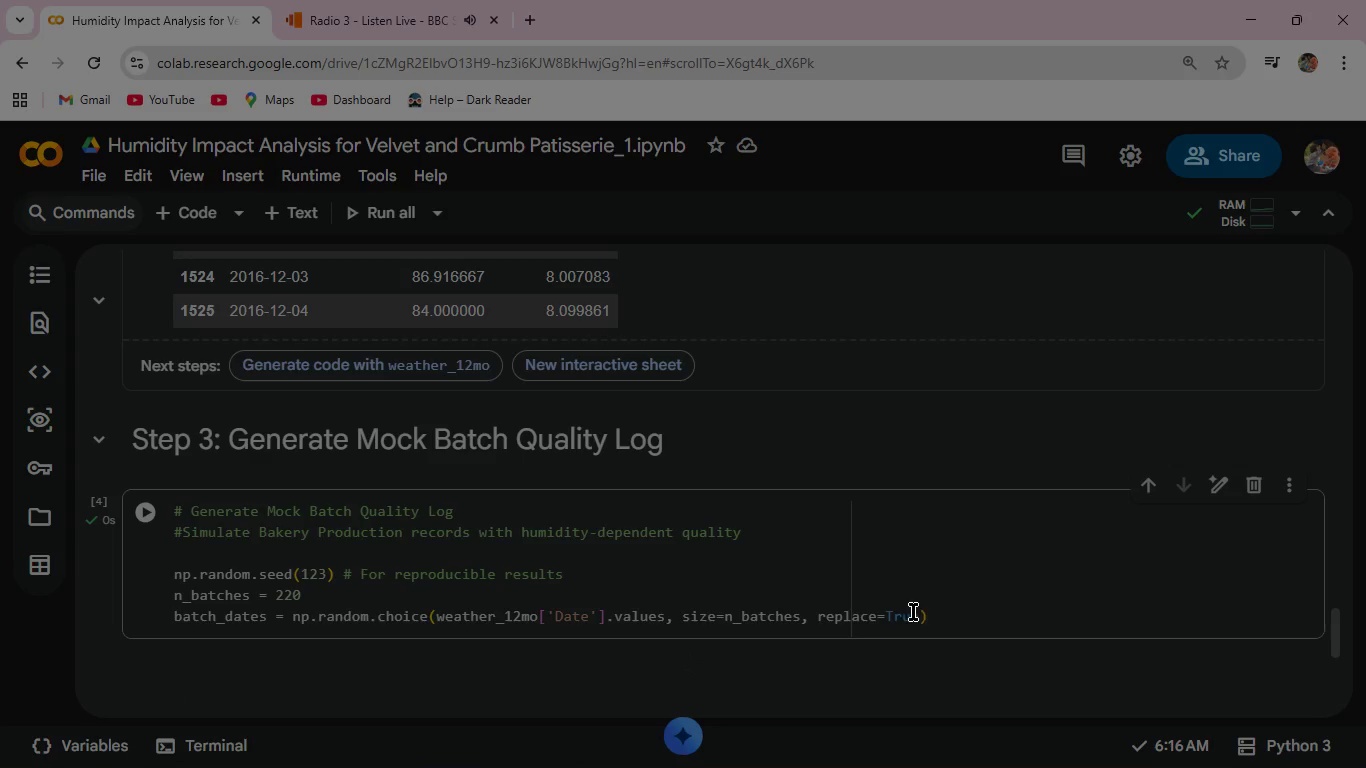 
left_click([941, 612])
 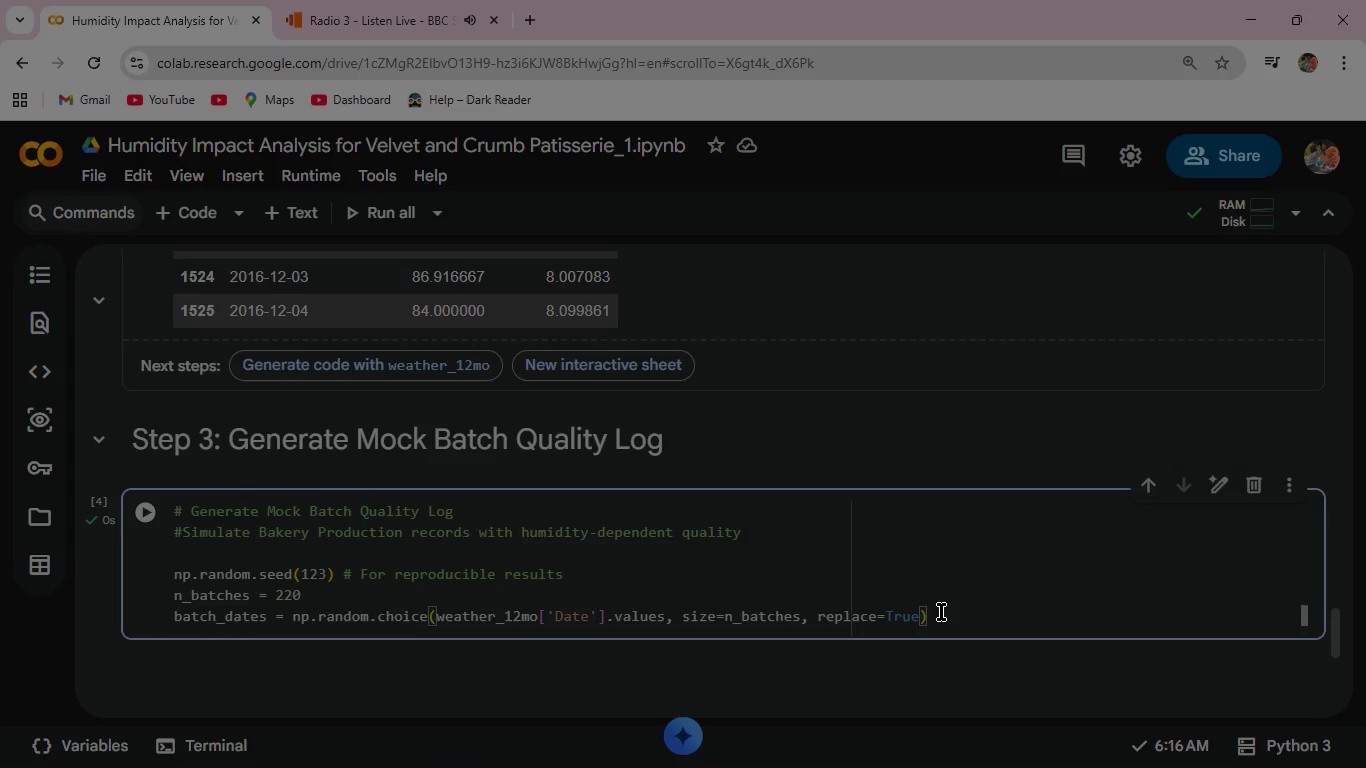 
key(Enter)
 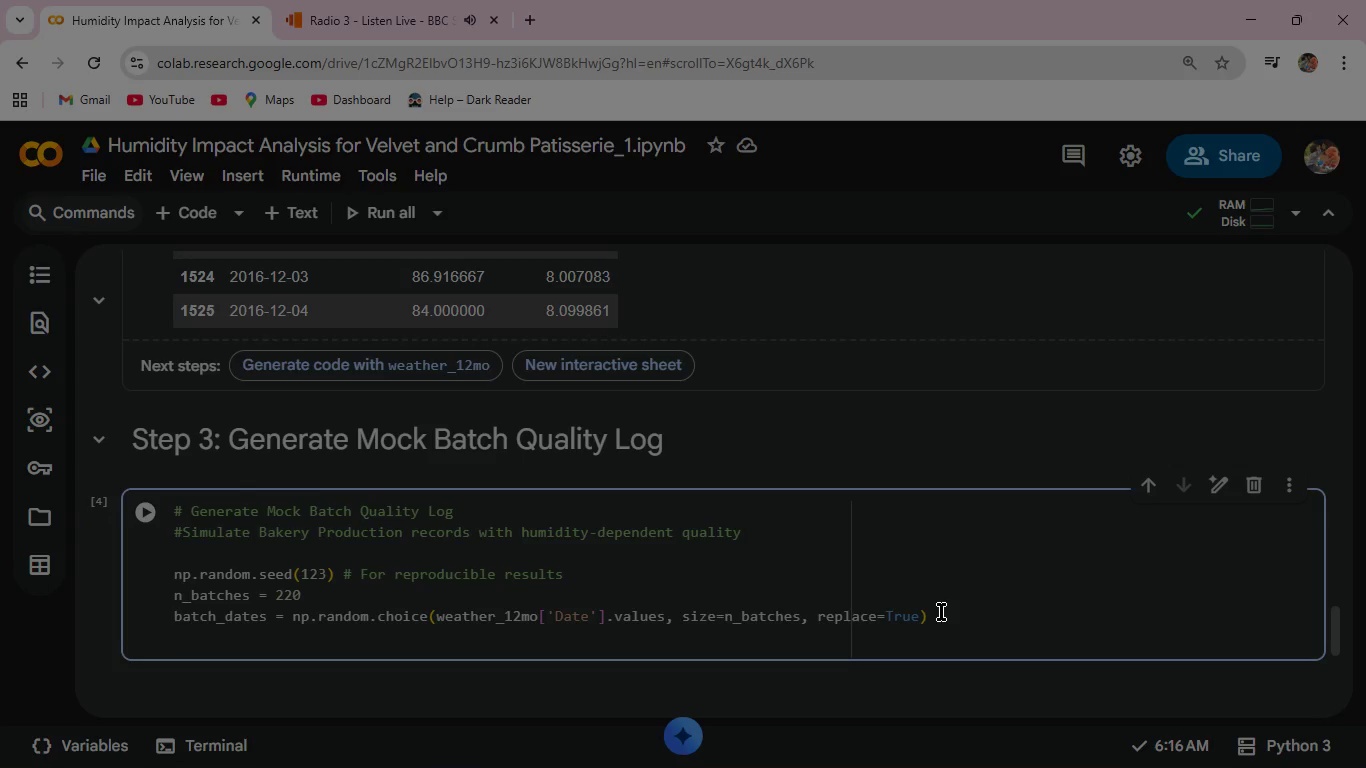 
key(Enter)
 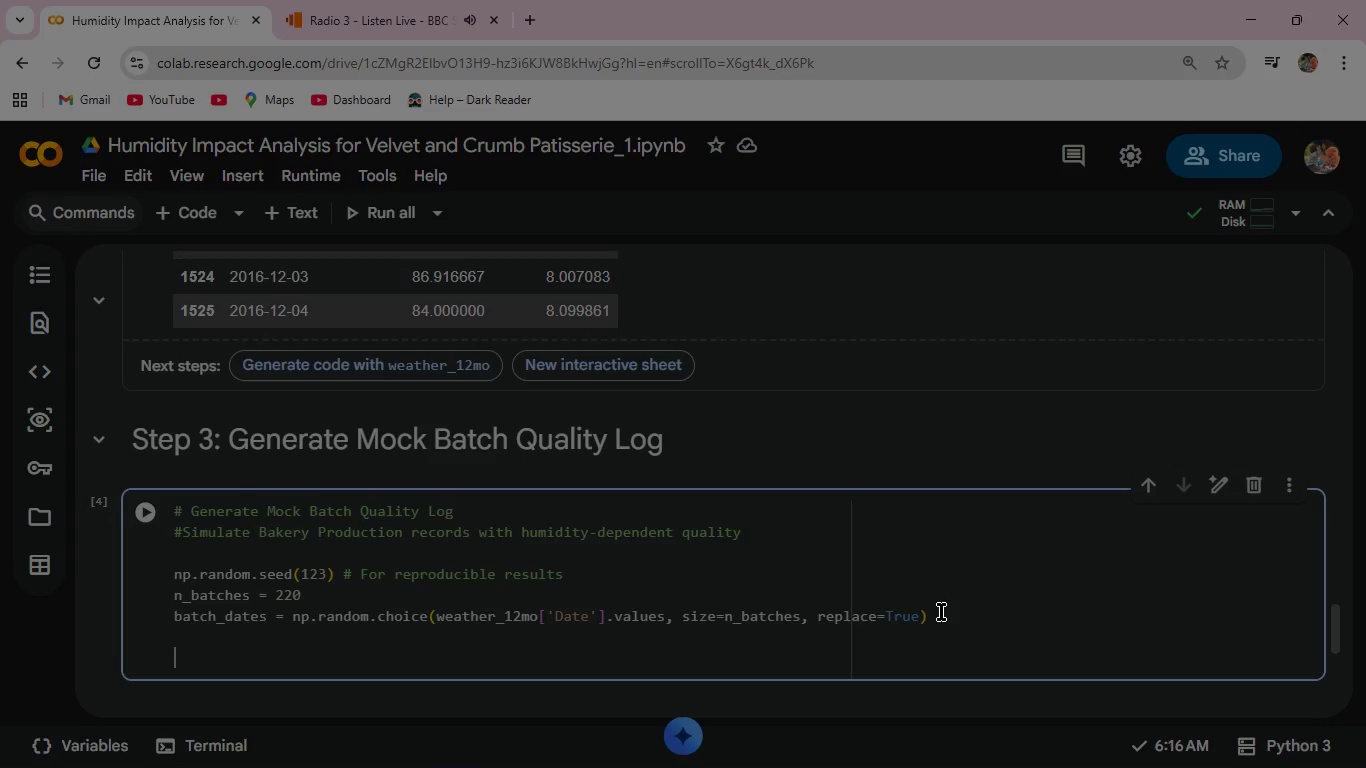 
wait(13.27)
 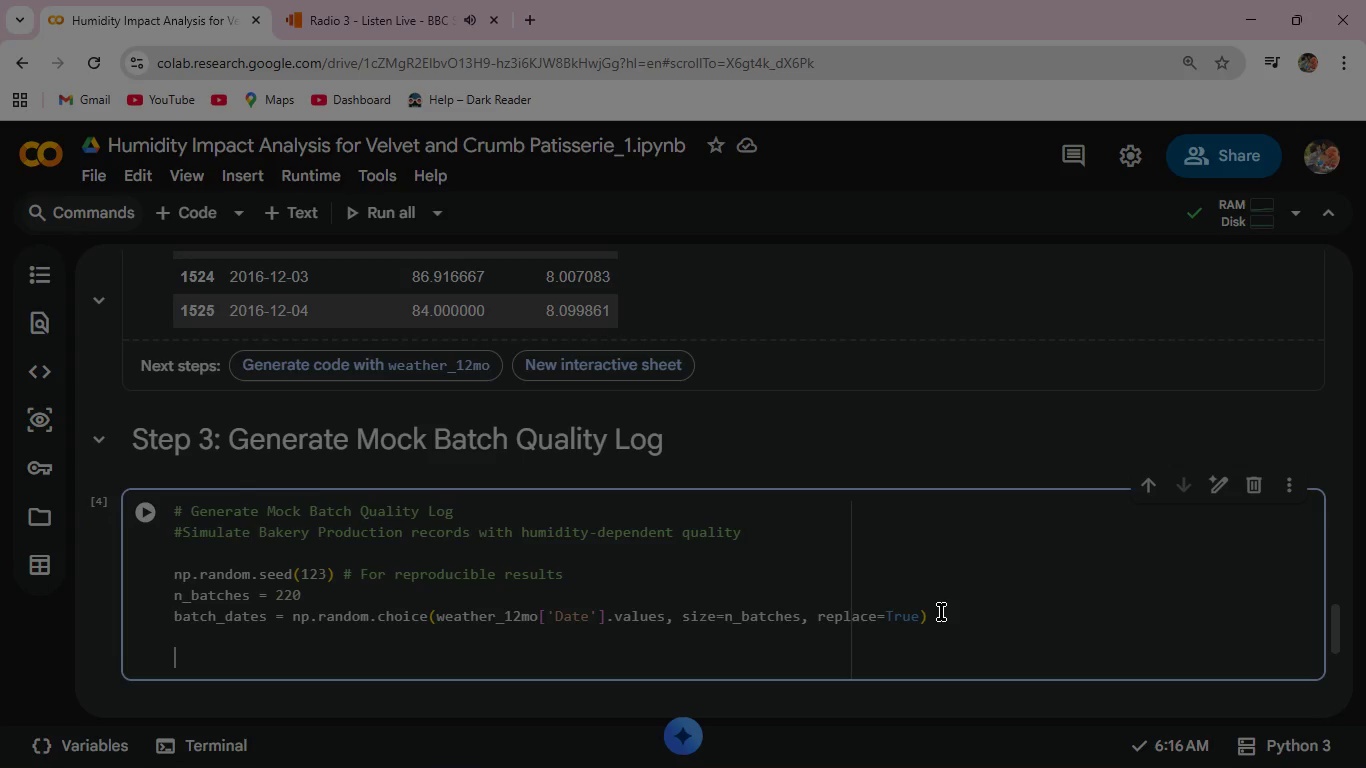 
type(ba)
 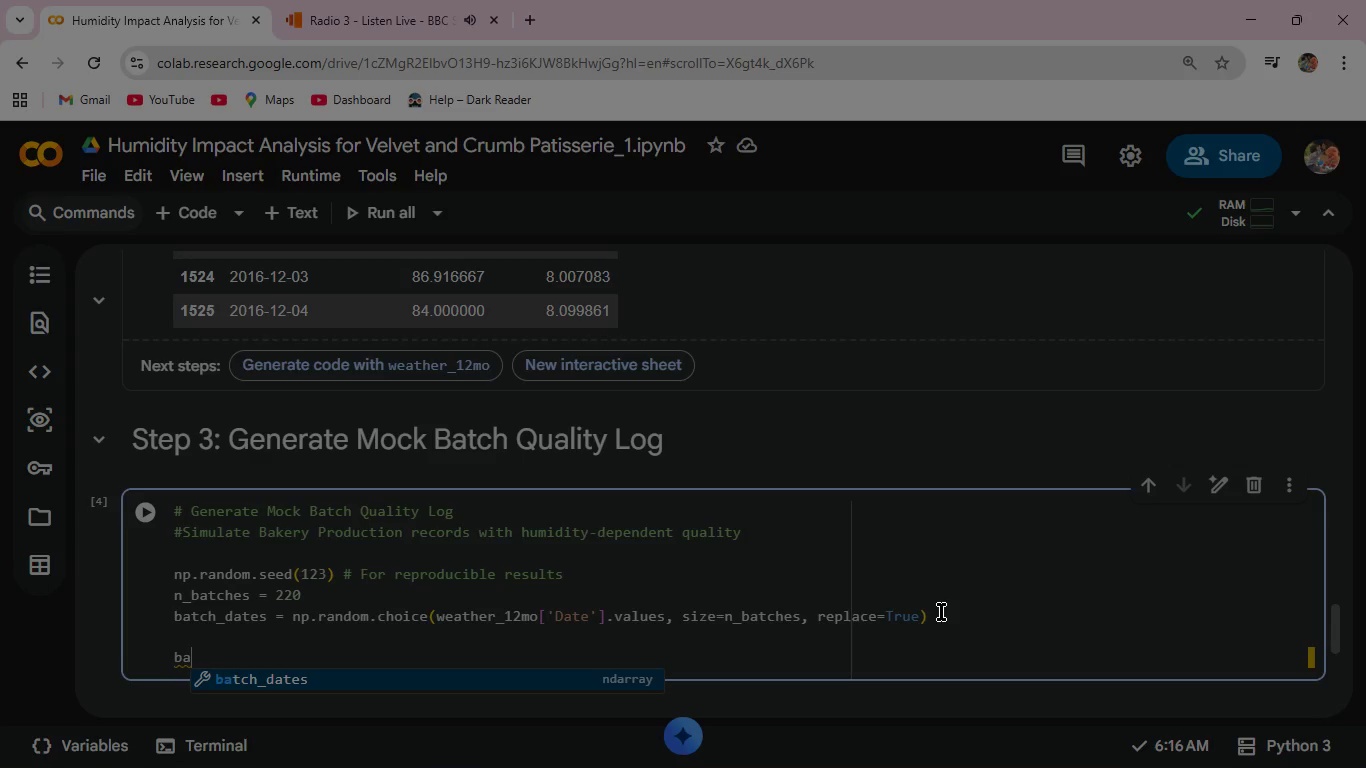 
wait(8.05)
 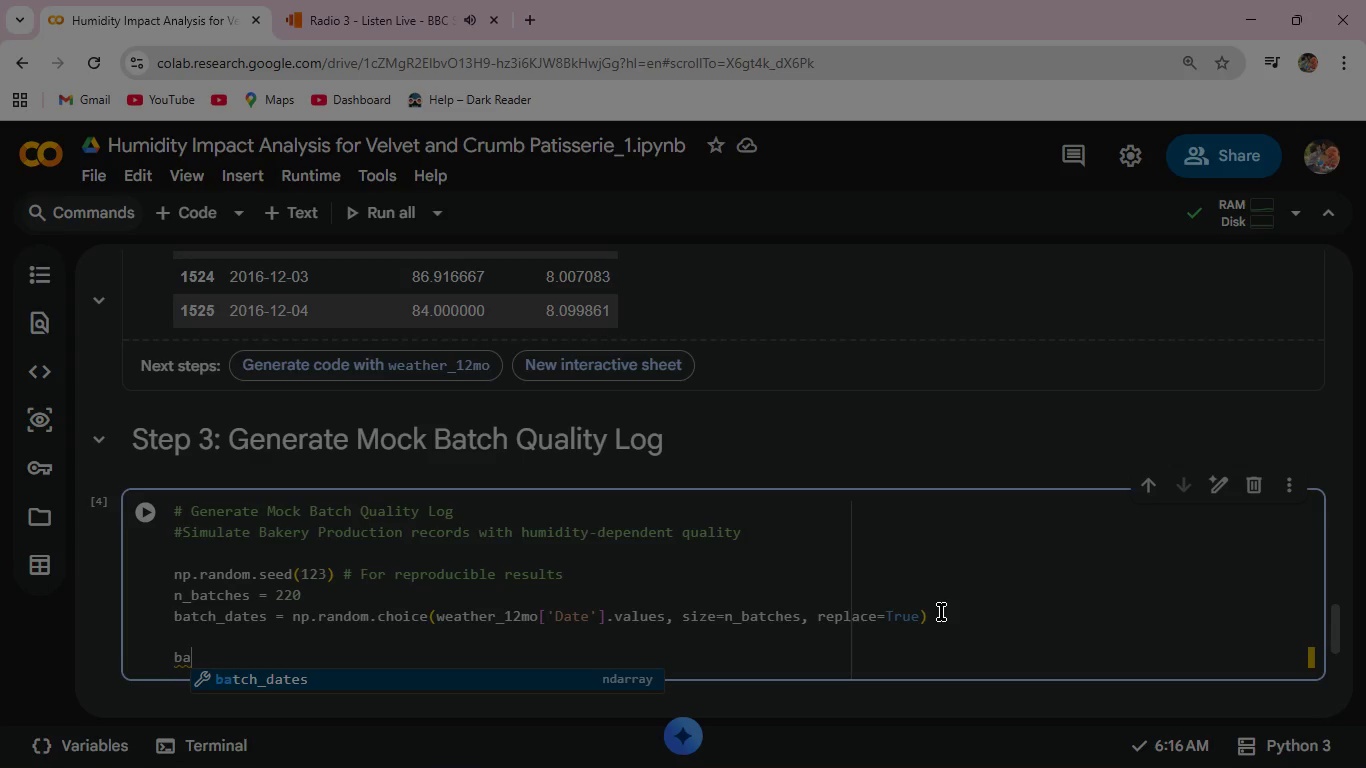 
type(tch_data = [)
 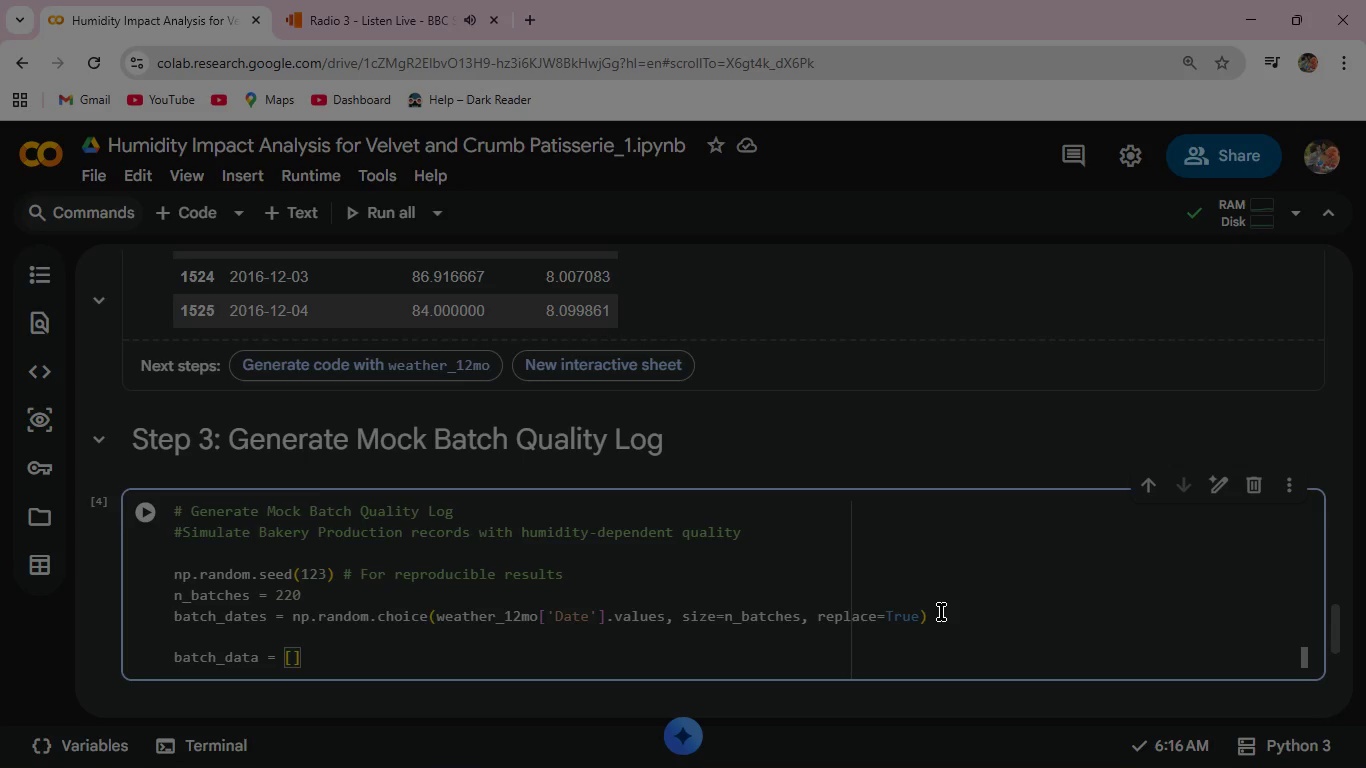 
key(ArrowRight)
 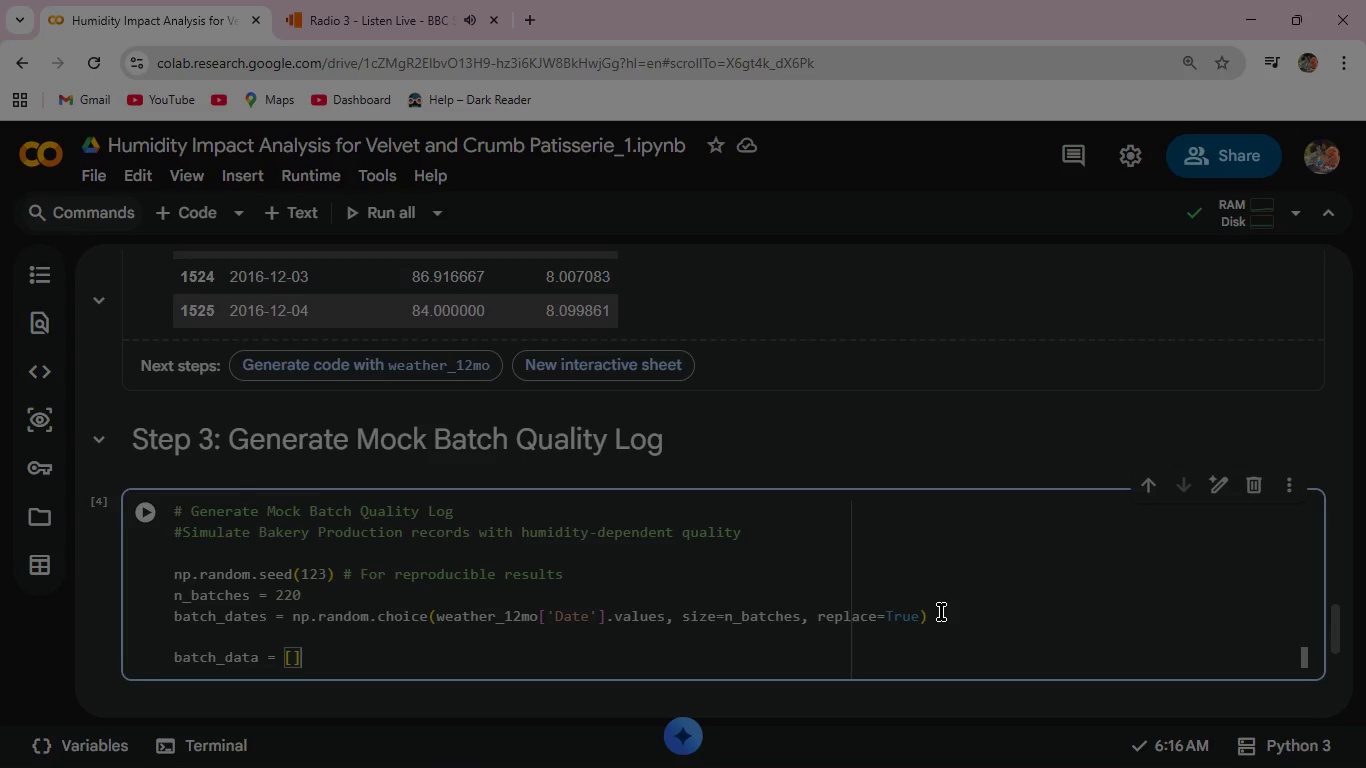 
key(Enter)
 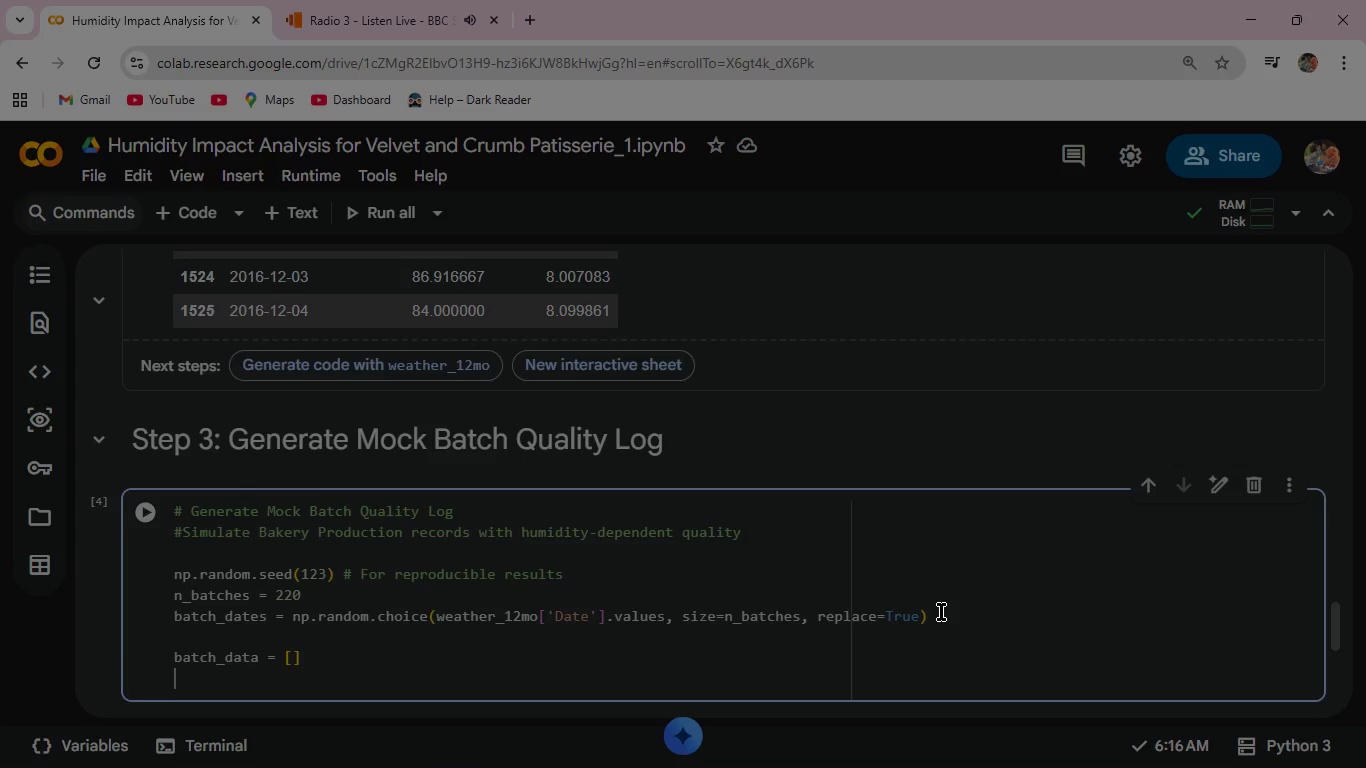 
type(for i, batch)
 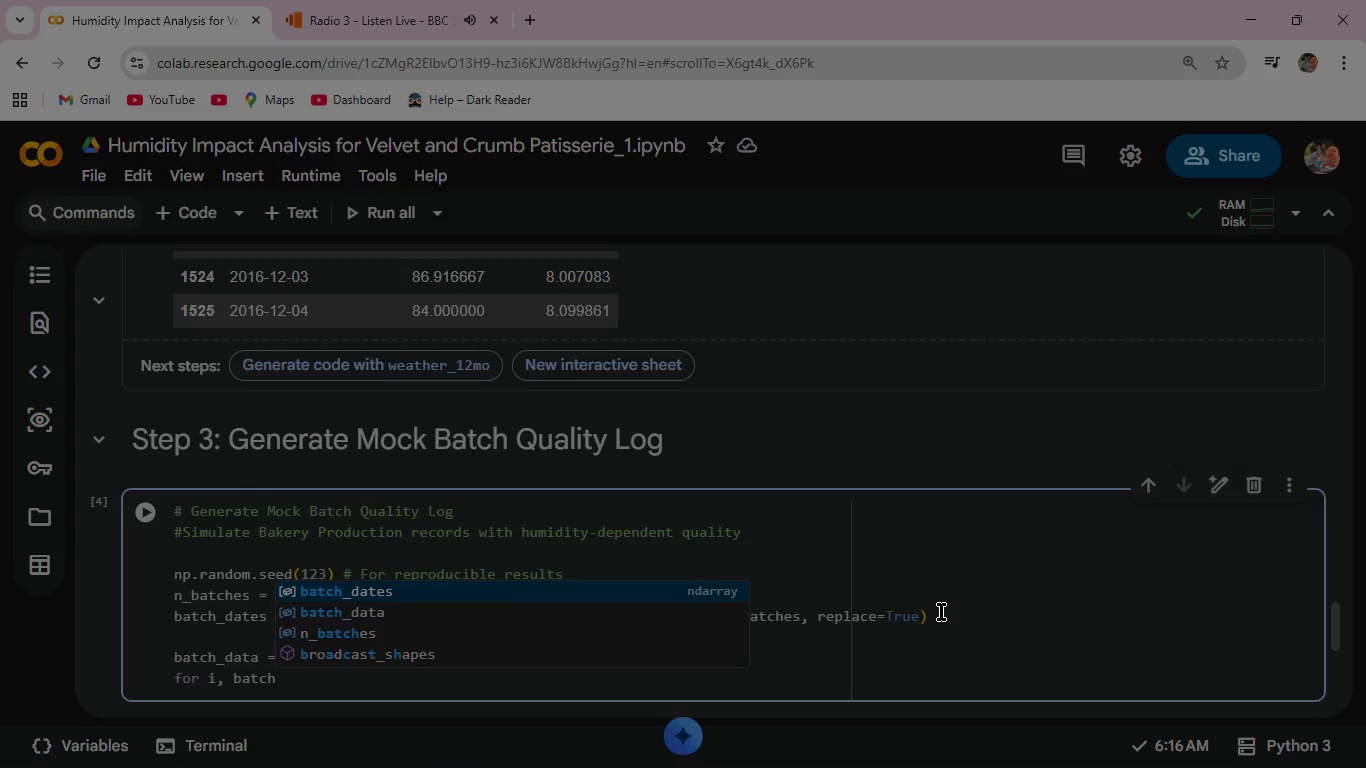 
key(Enter)
 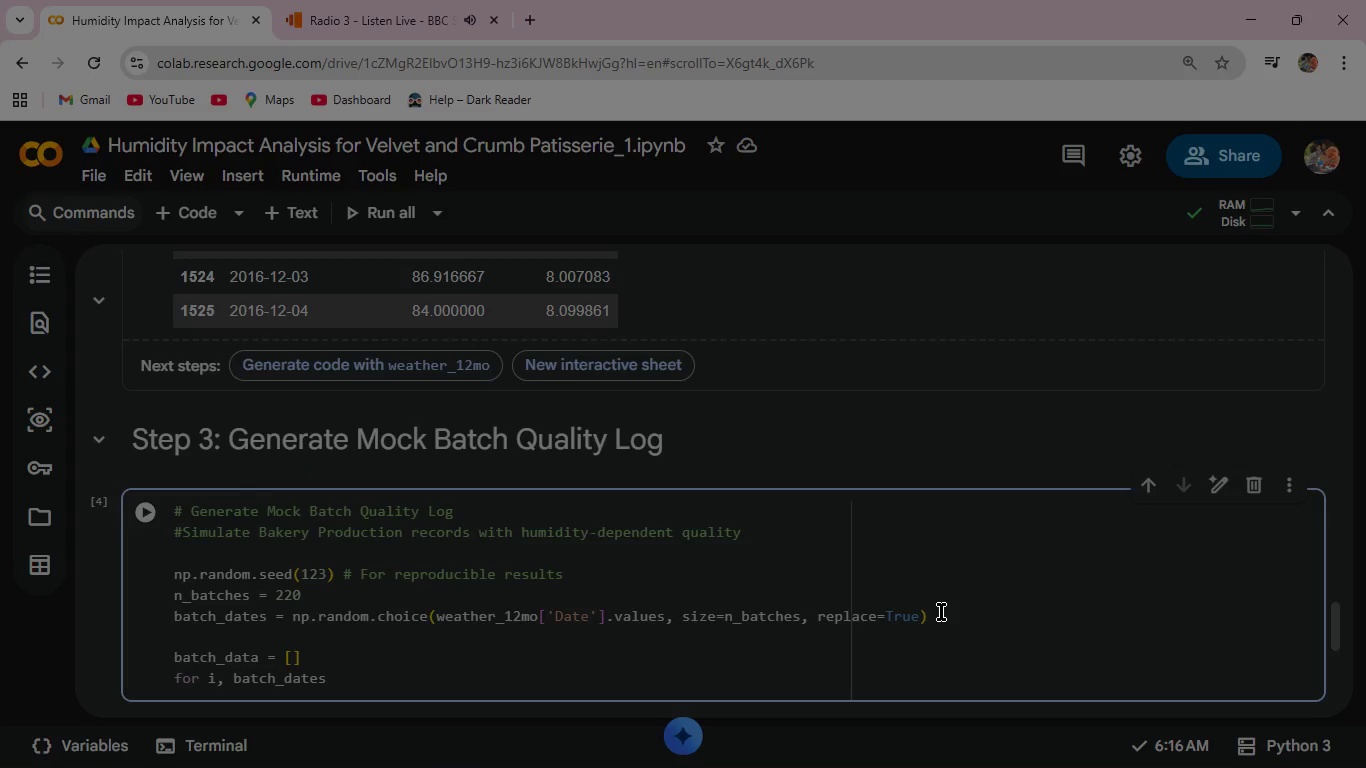 
key(Backspace)
type( in enu)
 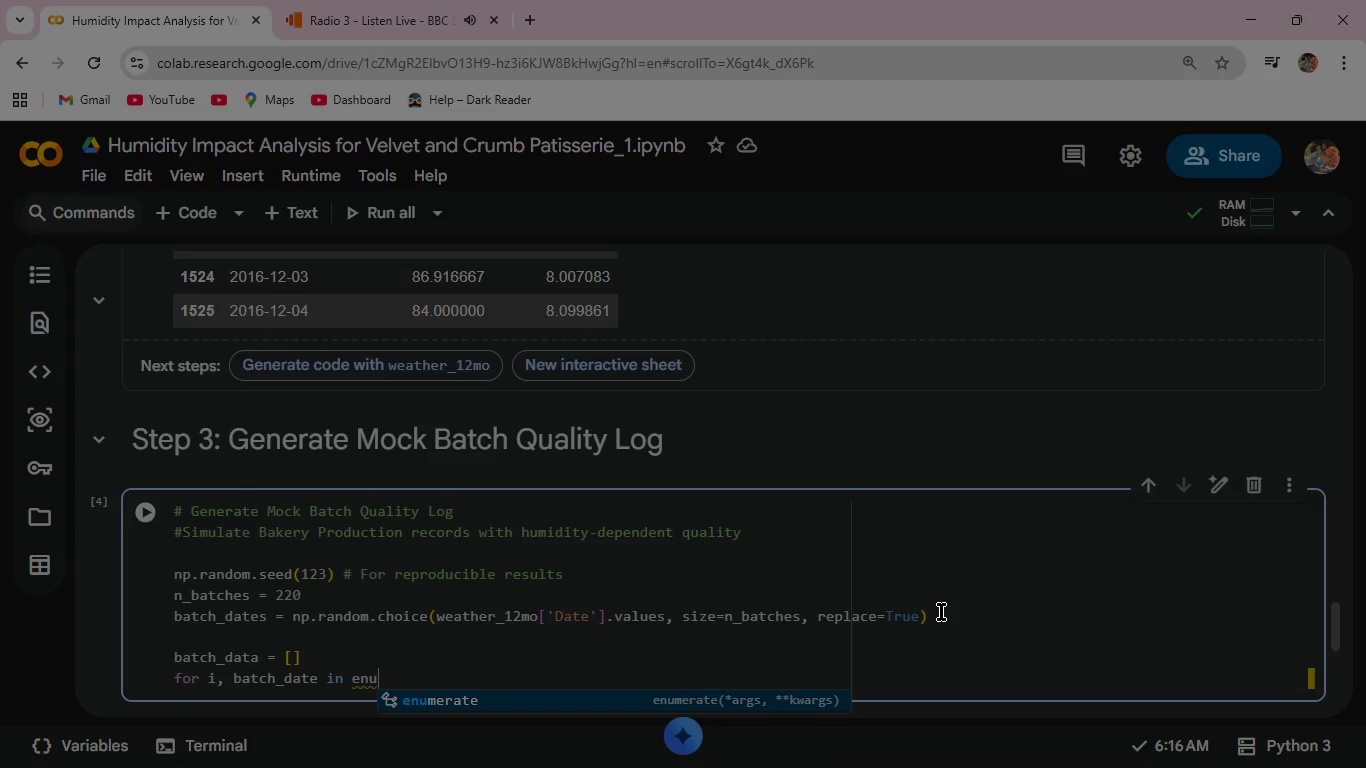 
key(Enter)
 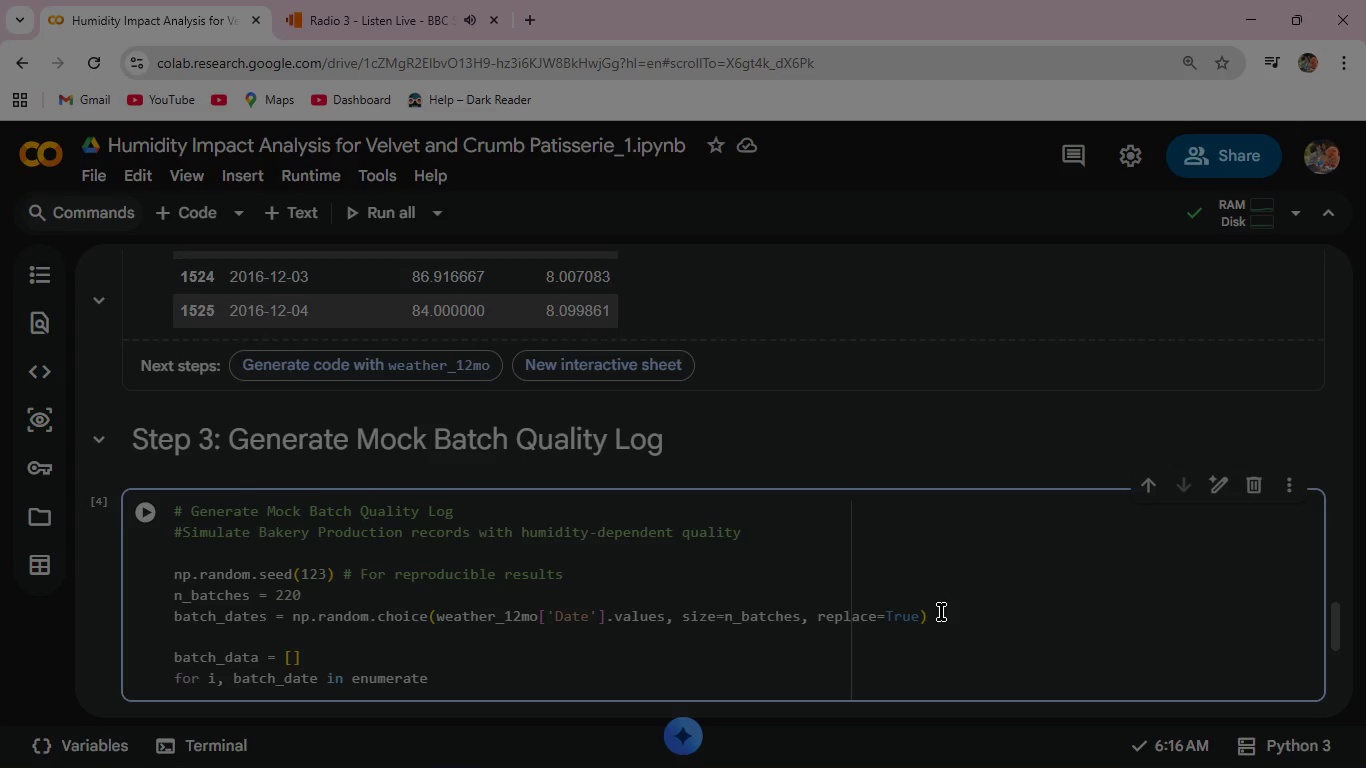 
wait(8.19)
 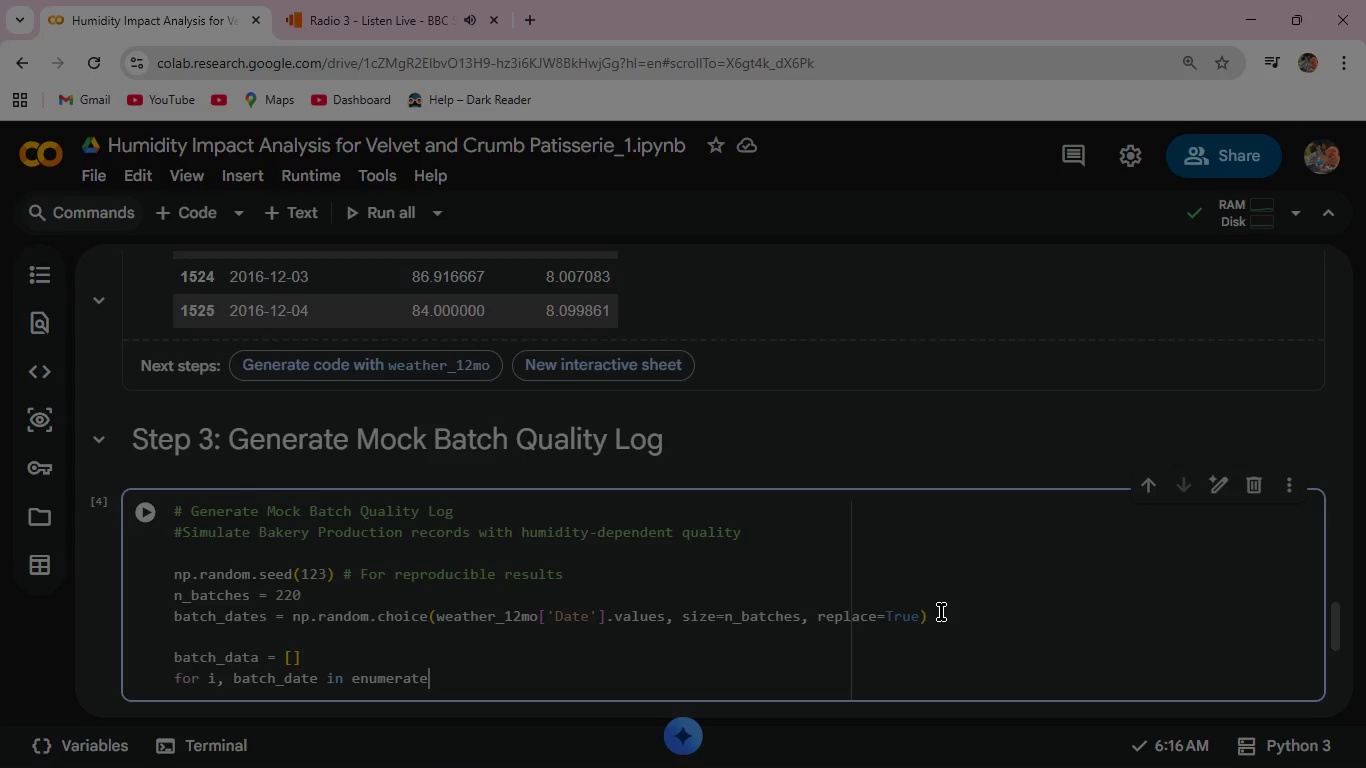 
type((b)
 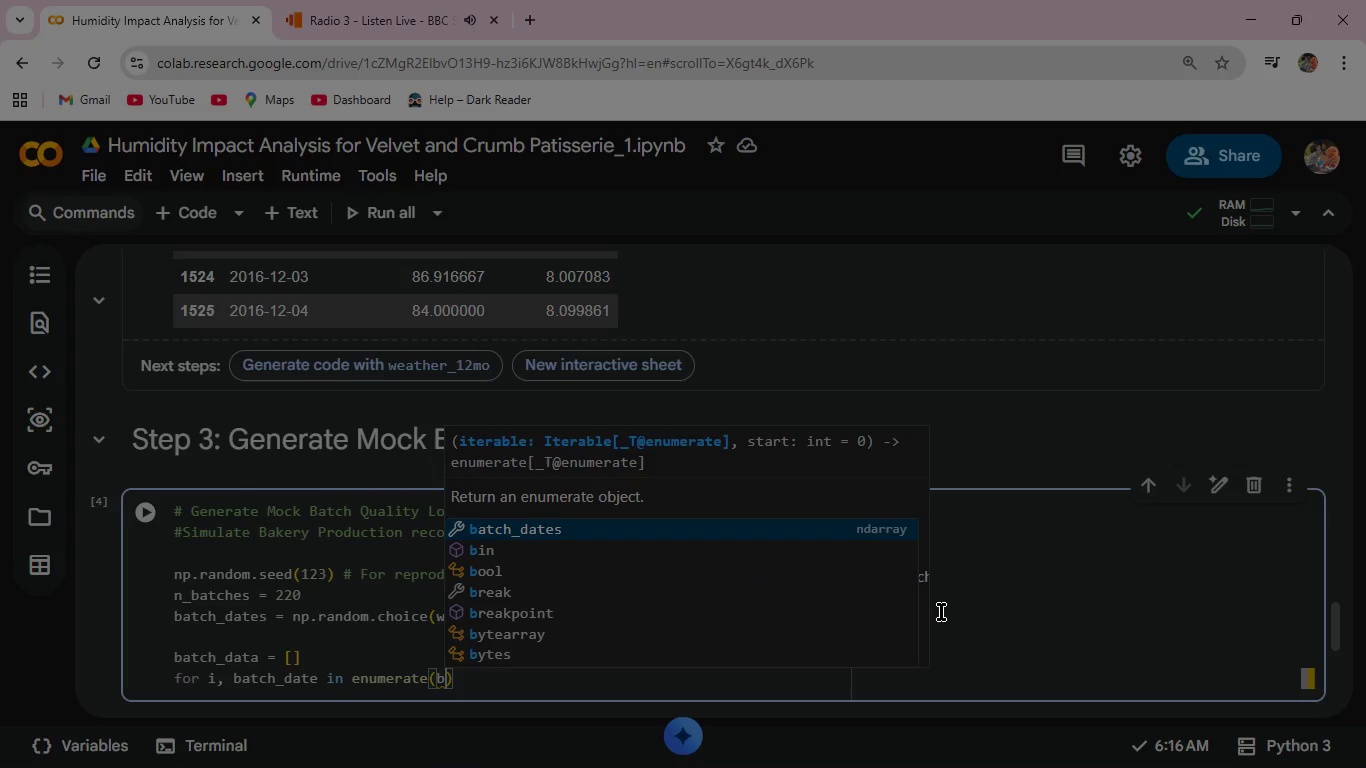 
key(Enter)
 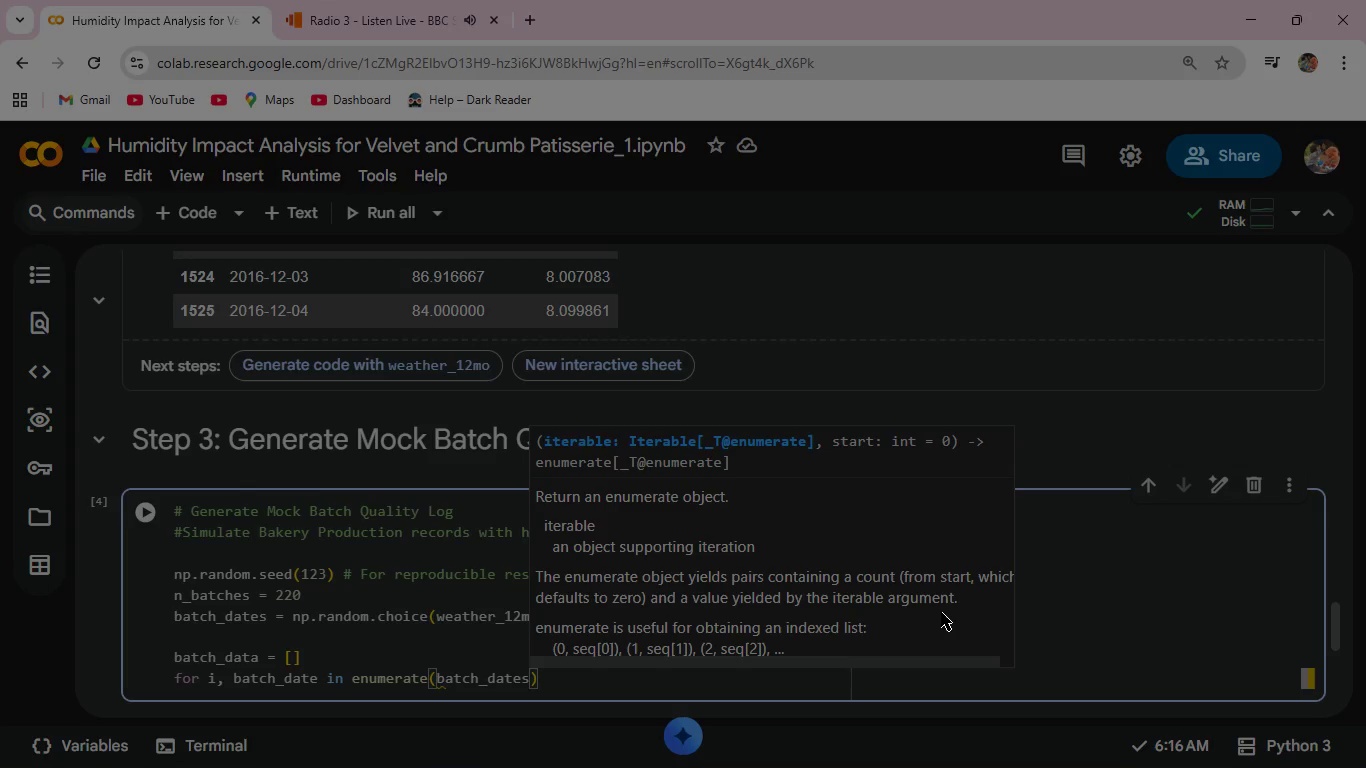 
key(ArrowRight)
 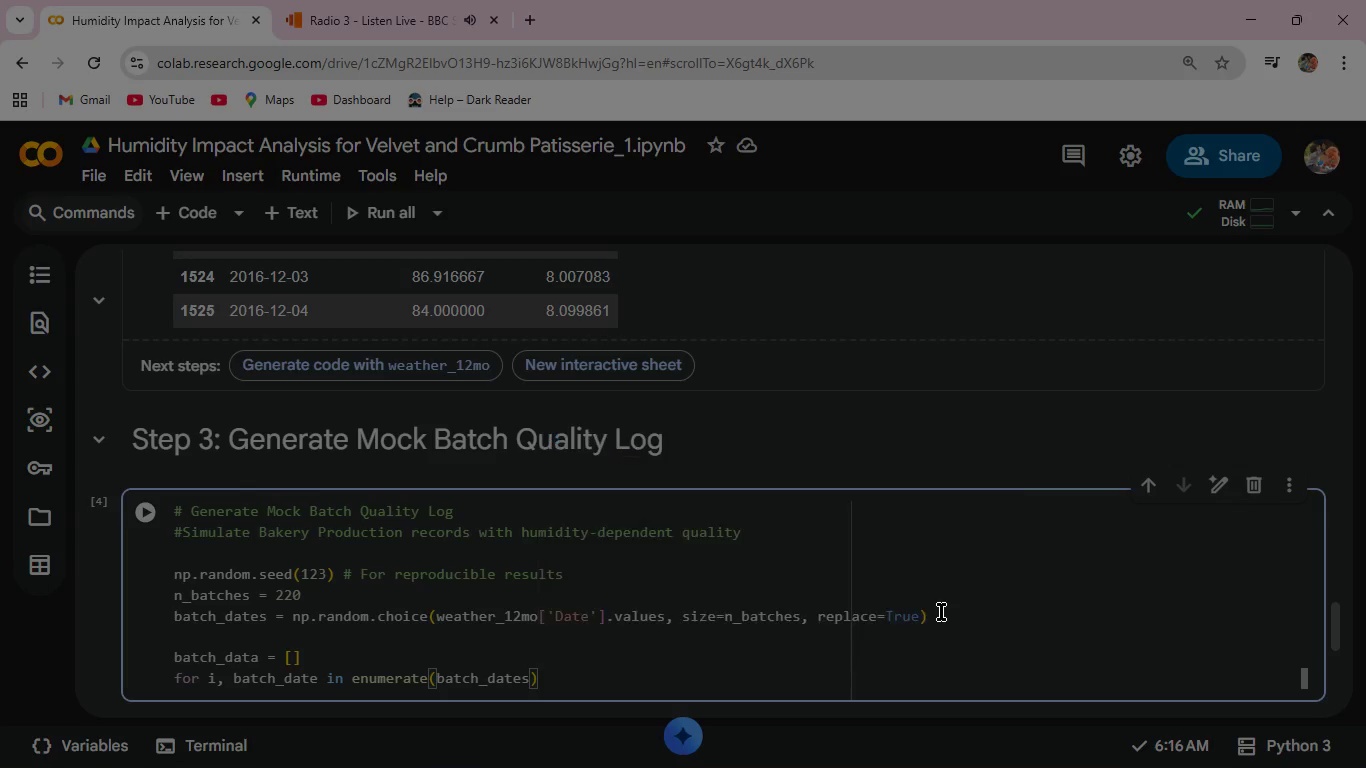 
key(Shift+ShiftRight)
 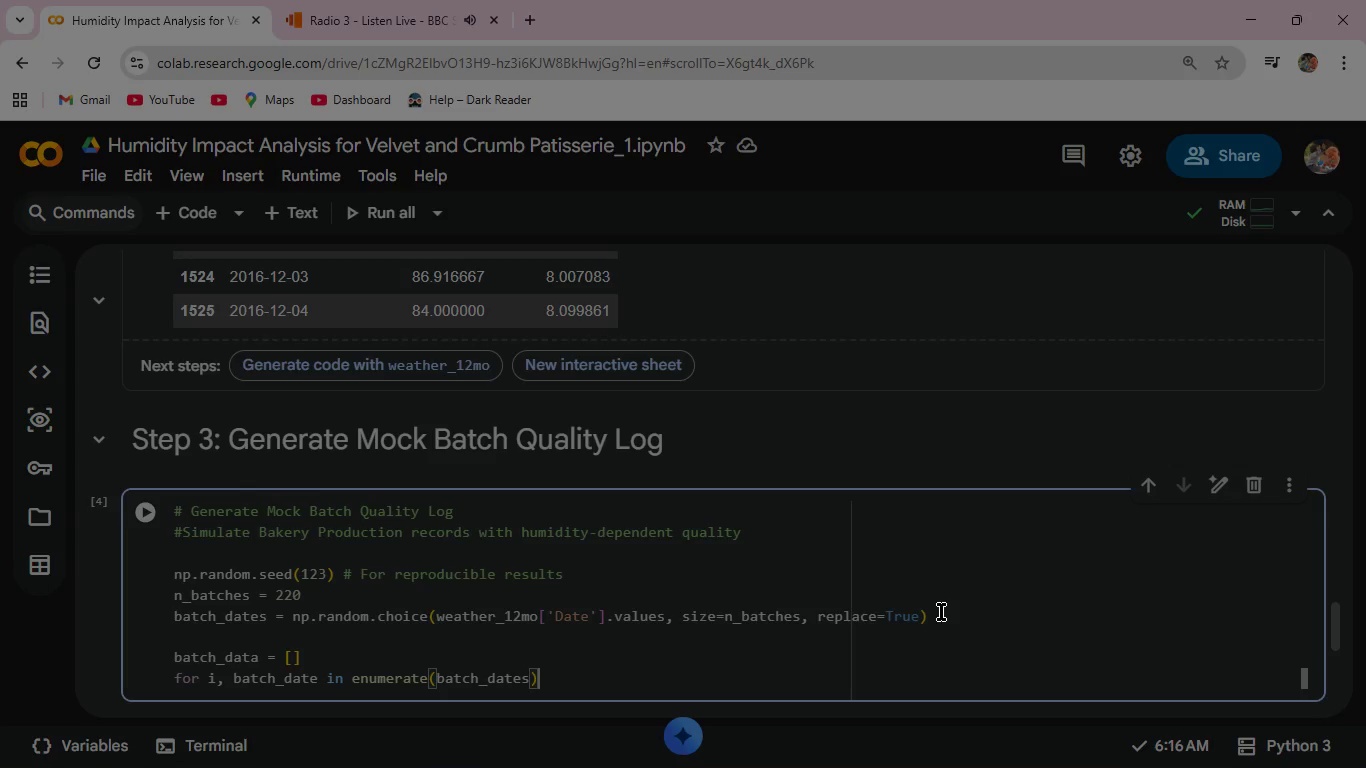 
key(Shift+Semicolon)
 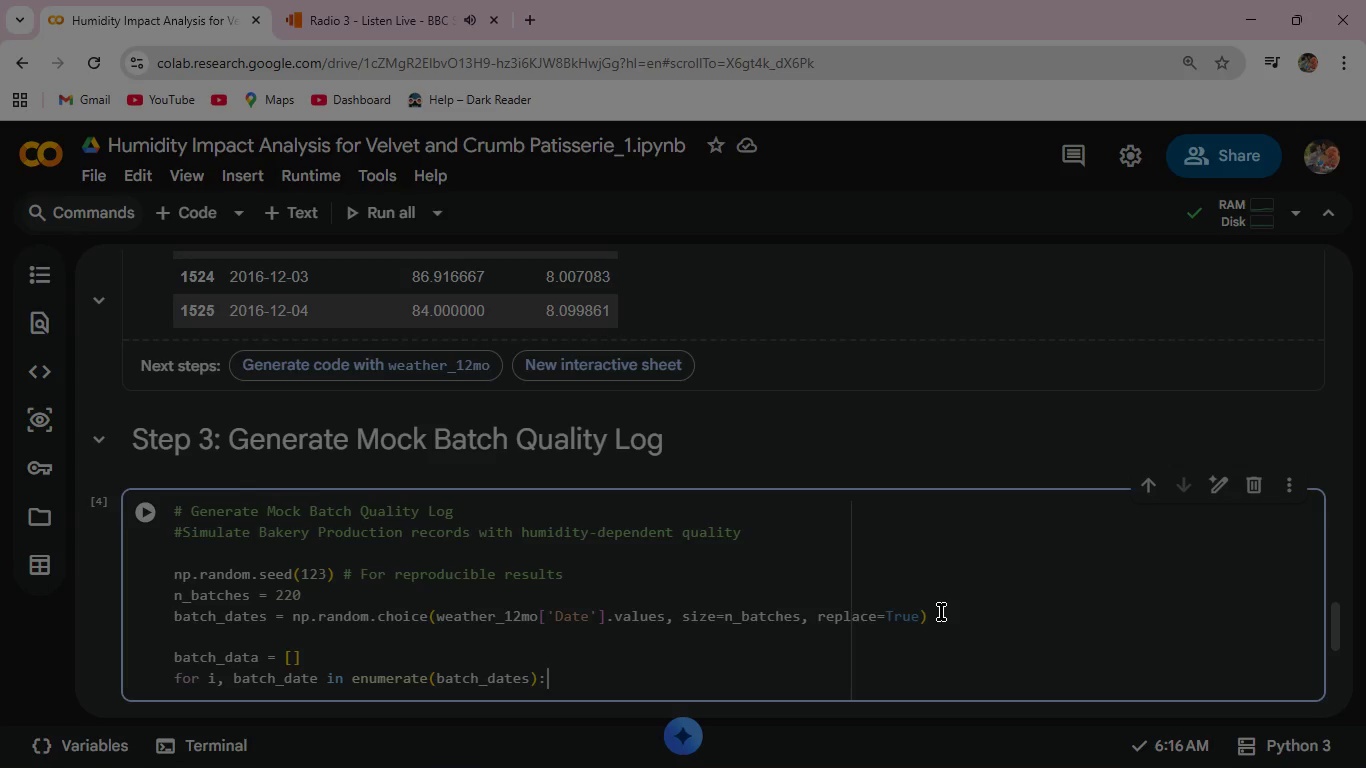 
key(Enter)
 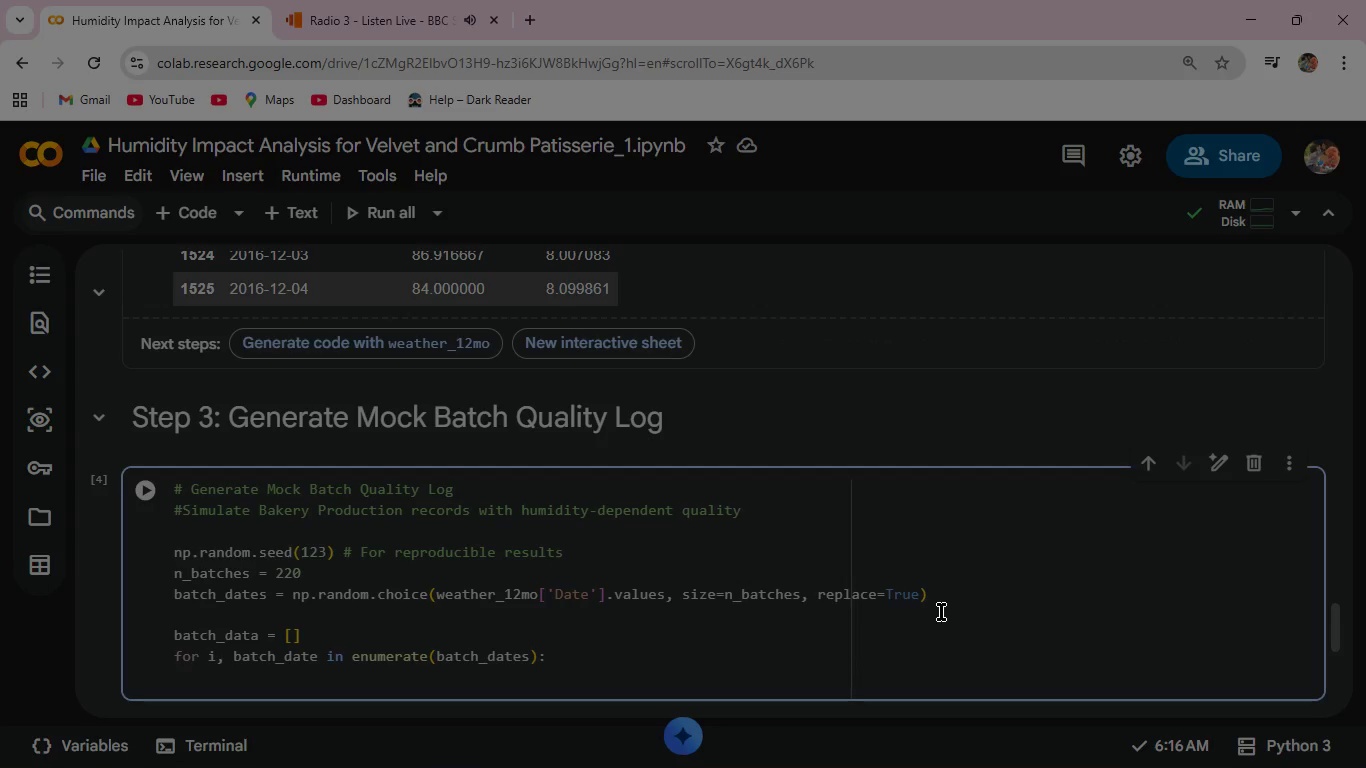 
type(  #Get humidity for this production )
 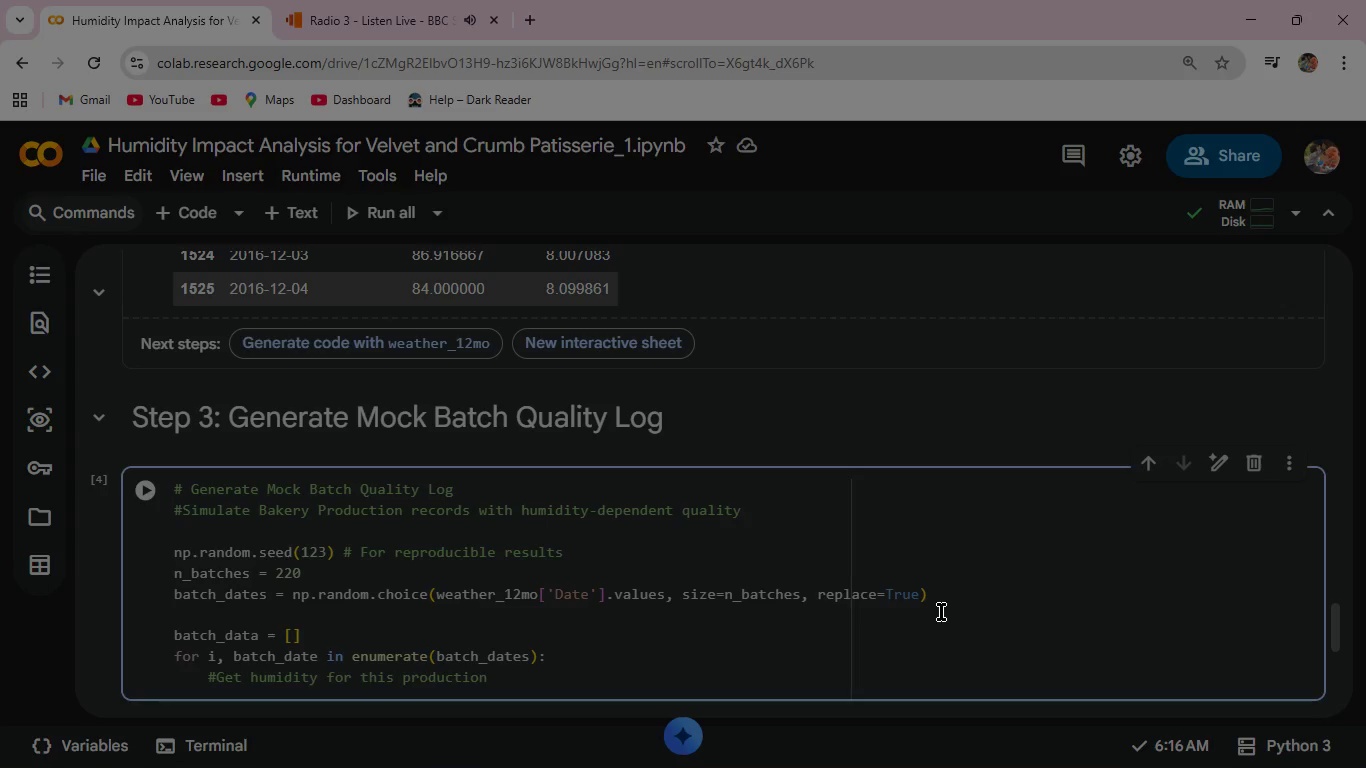 
type(data)
key(Backspace)
type(e )
 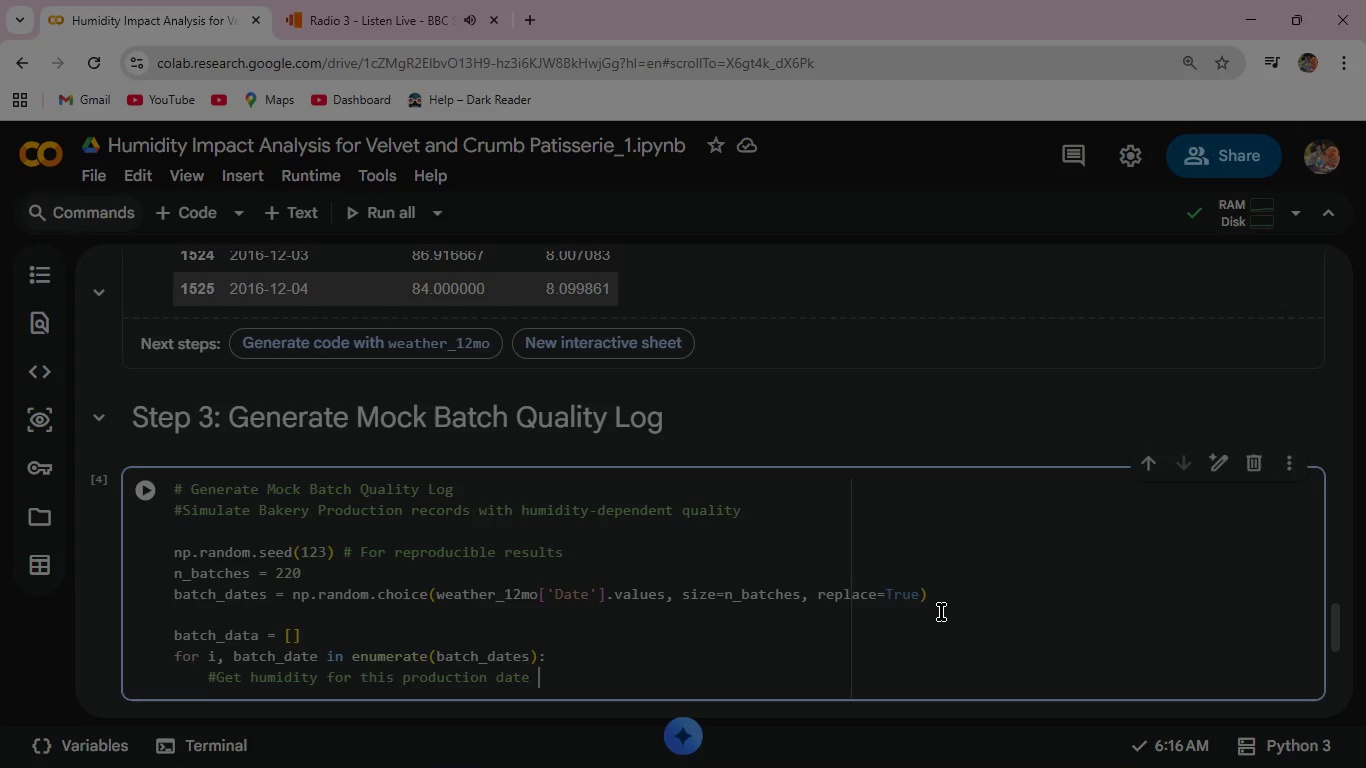 
key(Enter)
 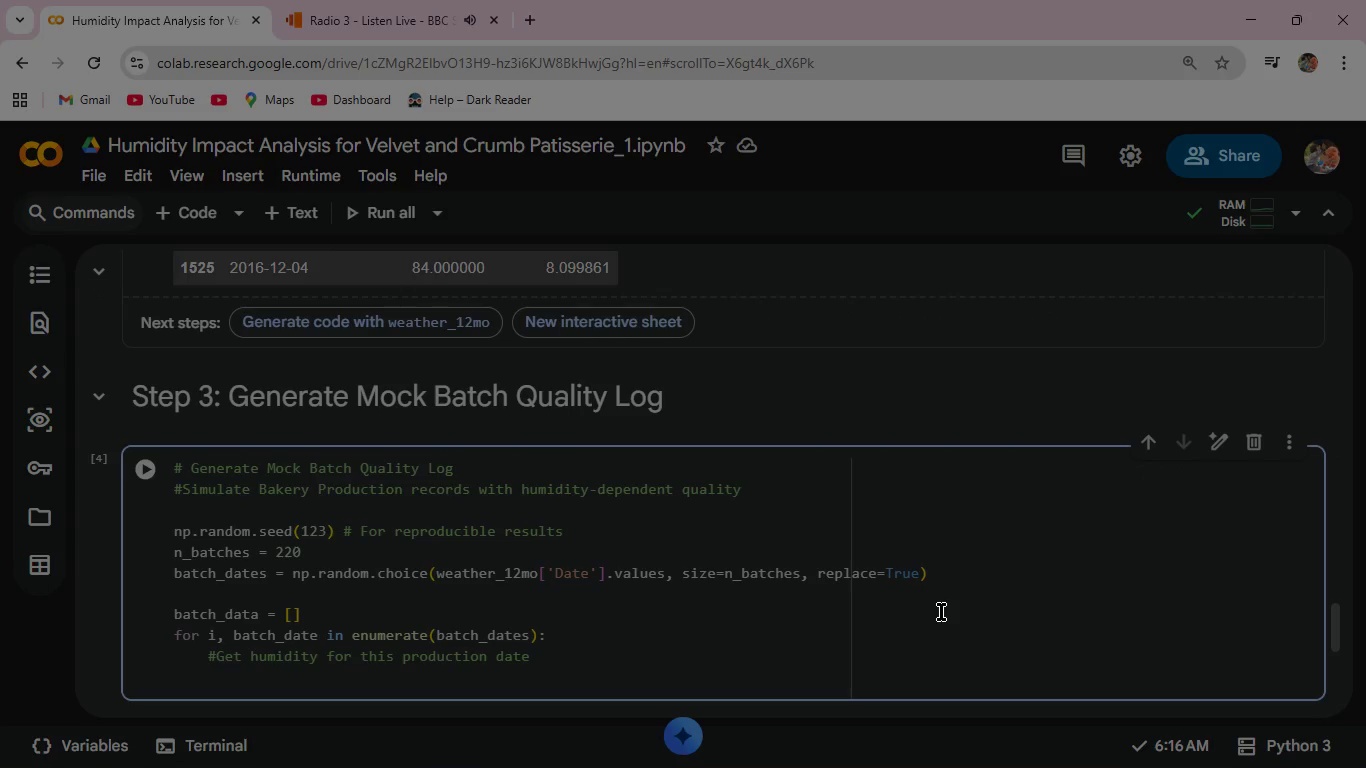 
type(day_data = weather_)
 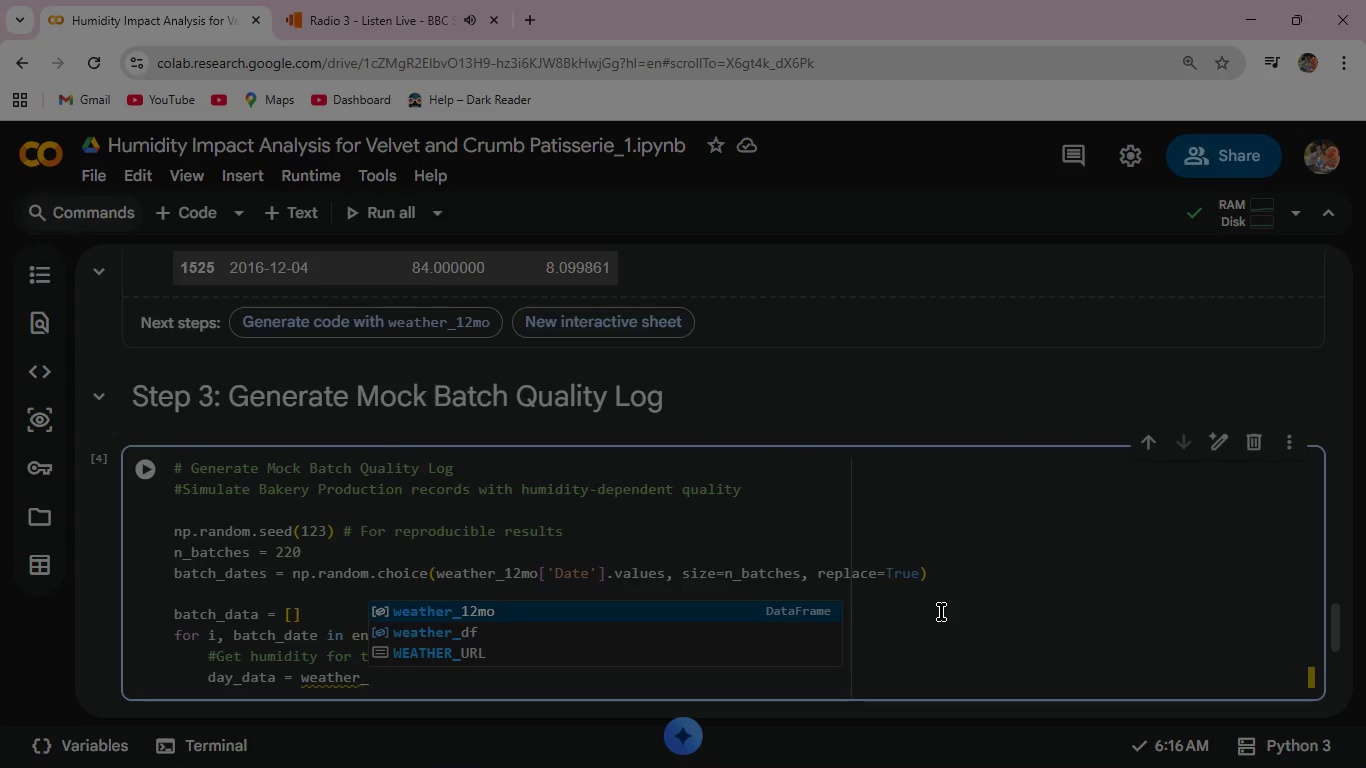 
key(Enter)
 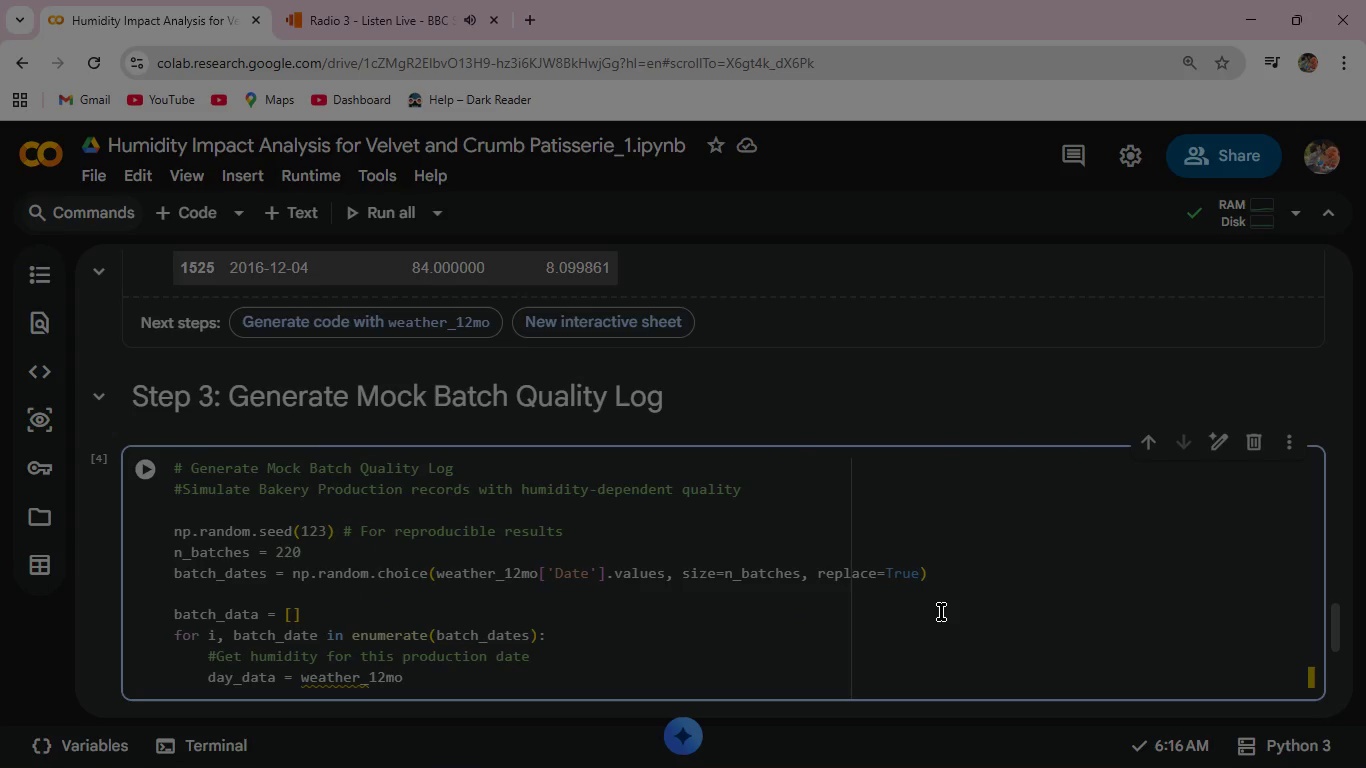 
key(BracketLeft)
 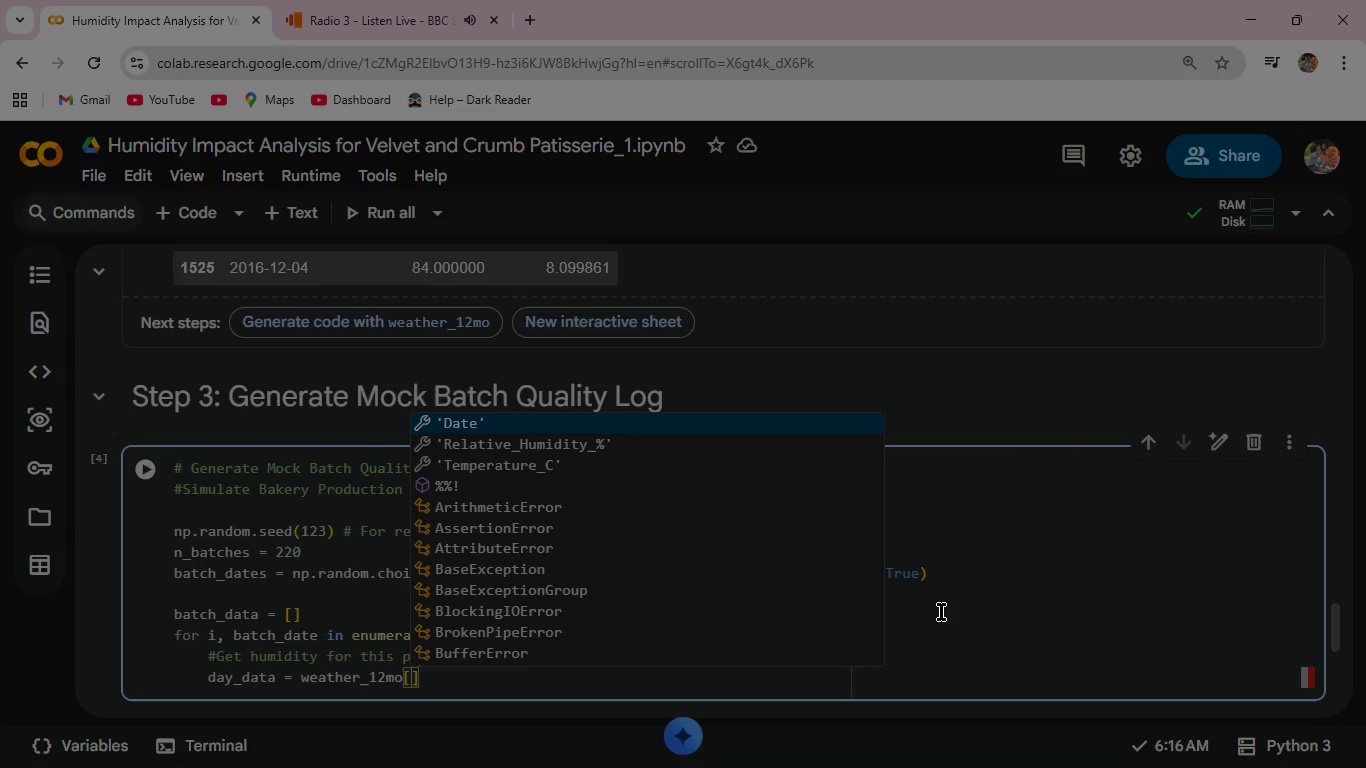 
type(we)
 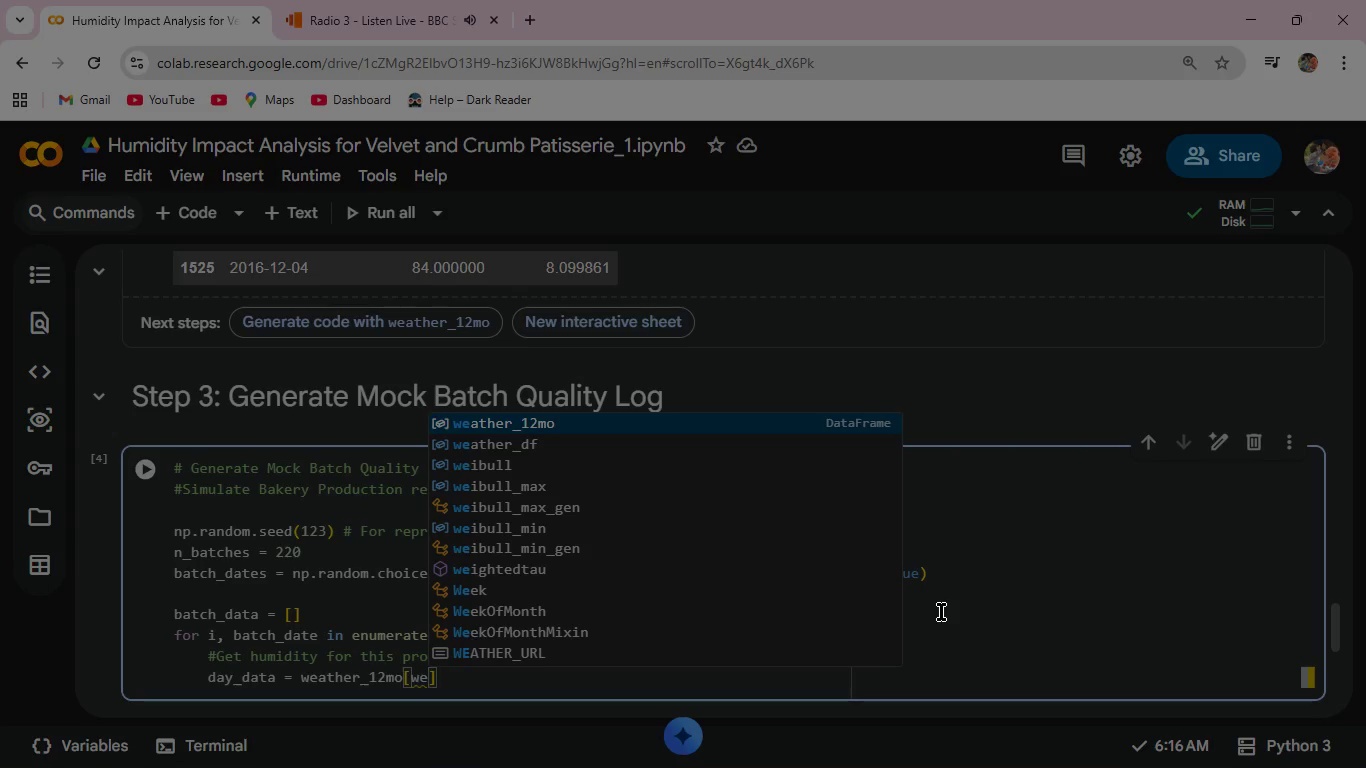 
key(Enter)
 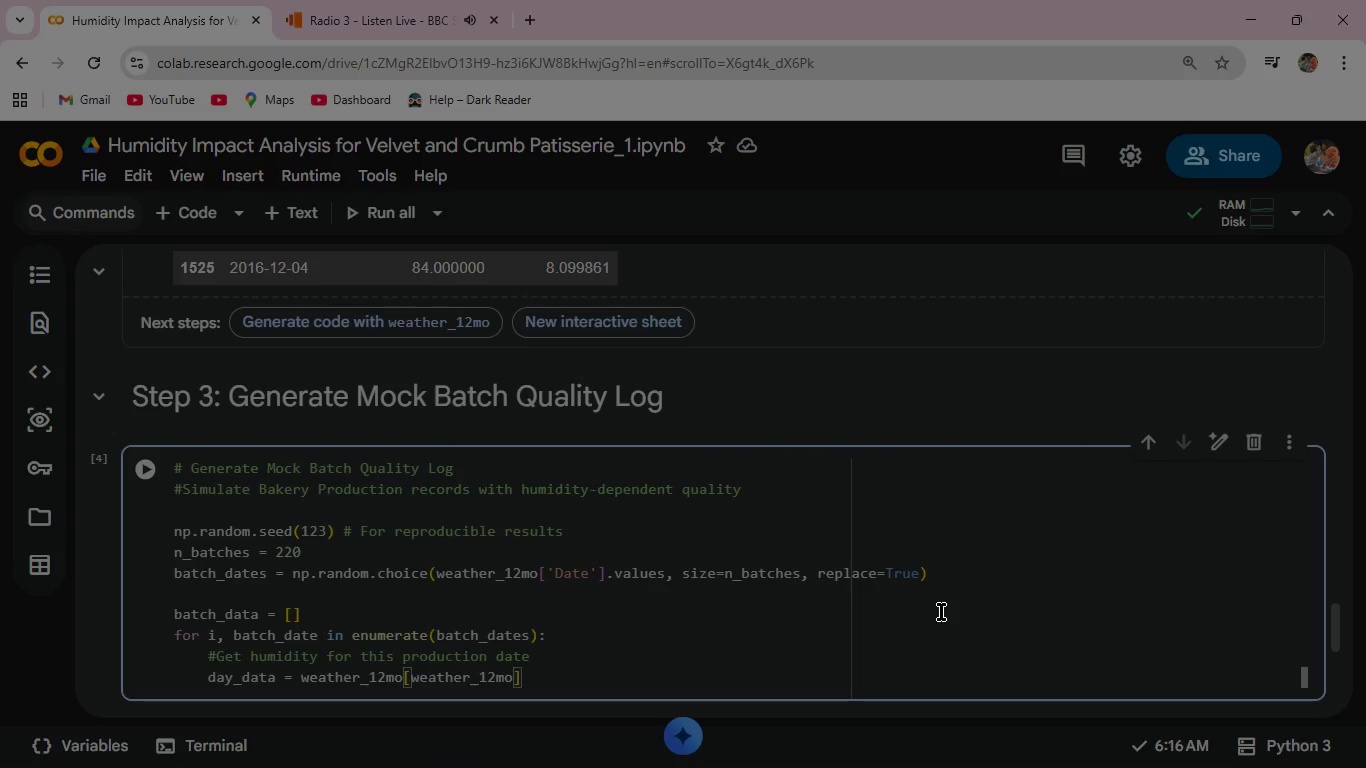 
key(BracketLeft)
 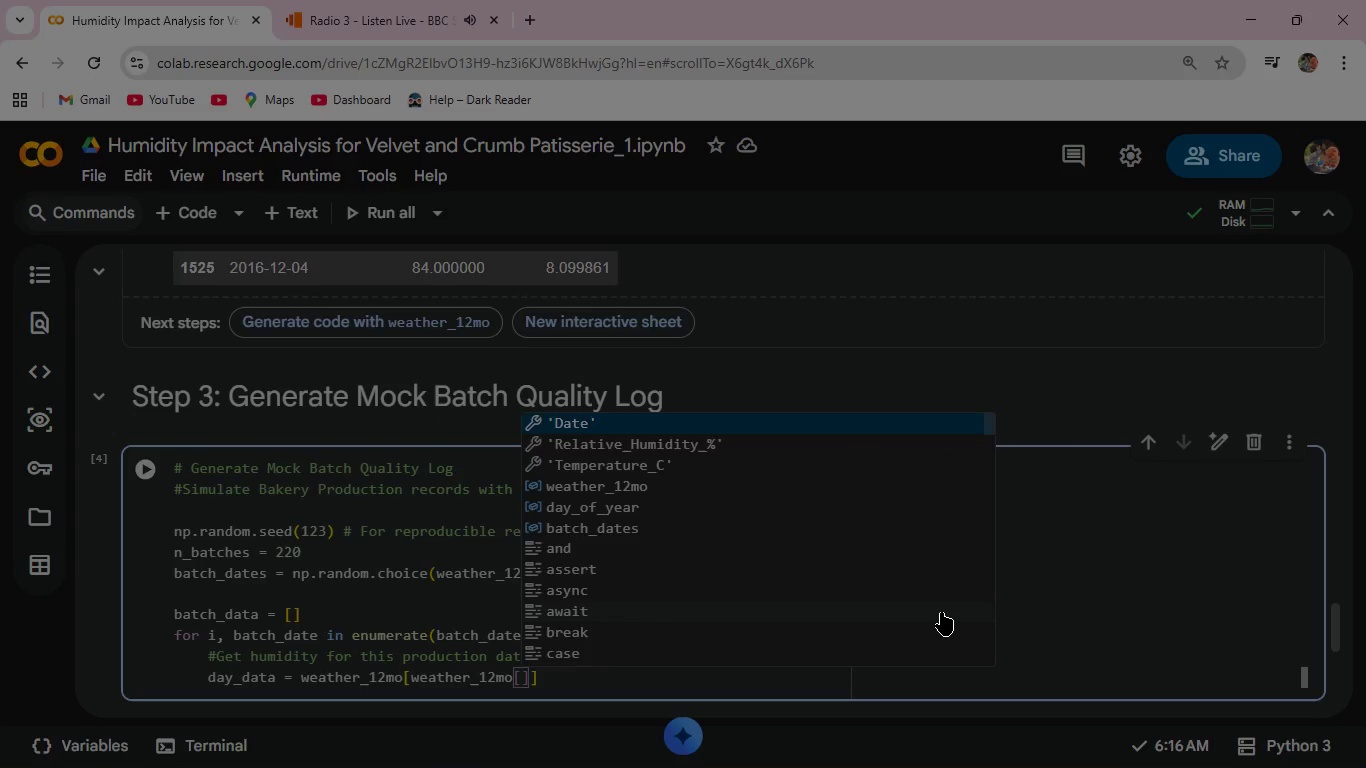 
key(Quote)
 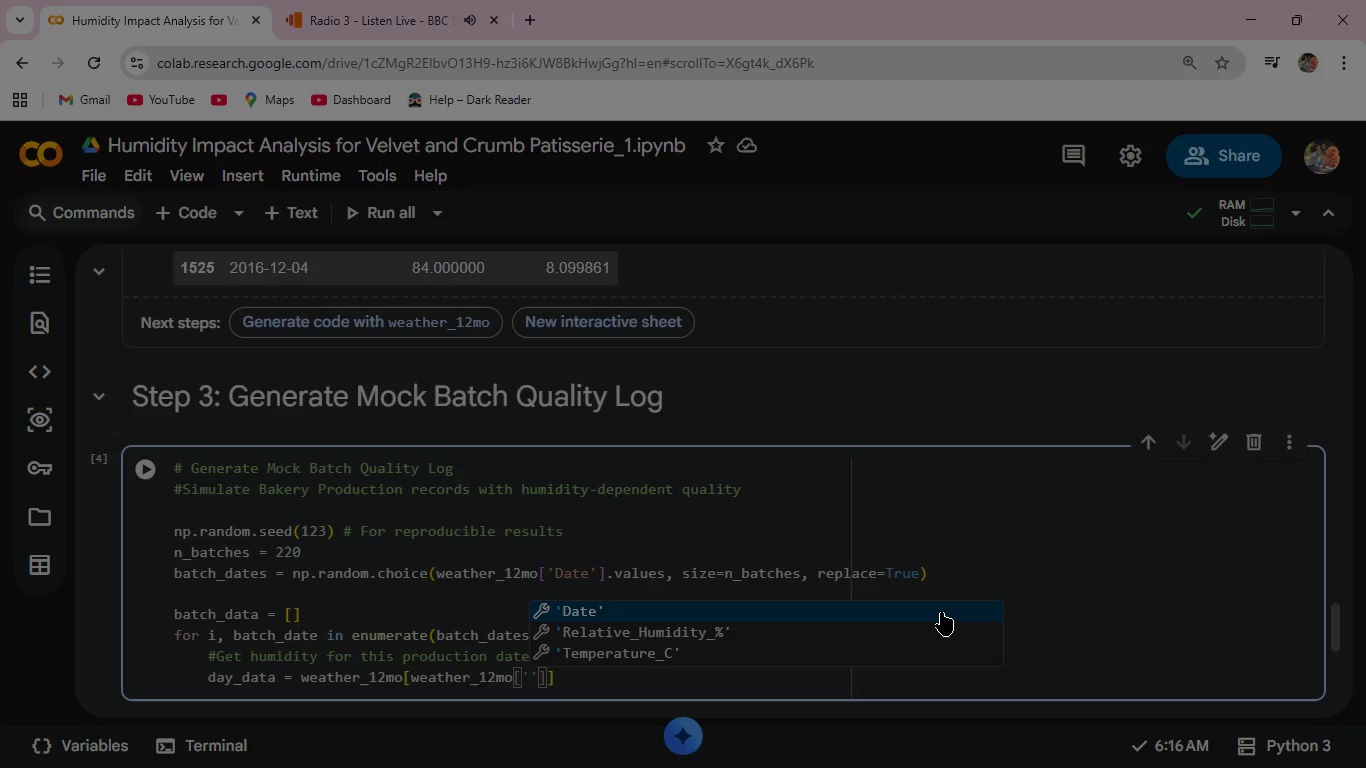 
key(Enter)
 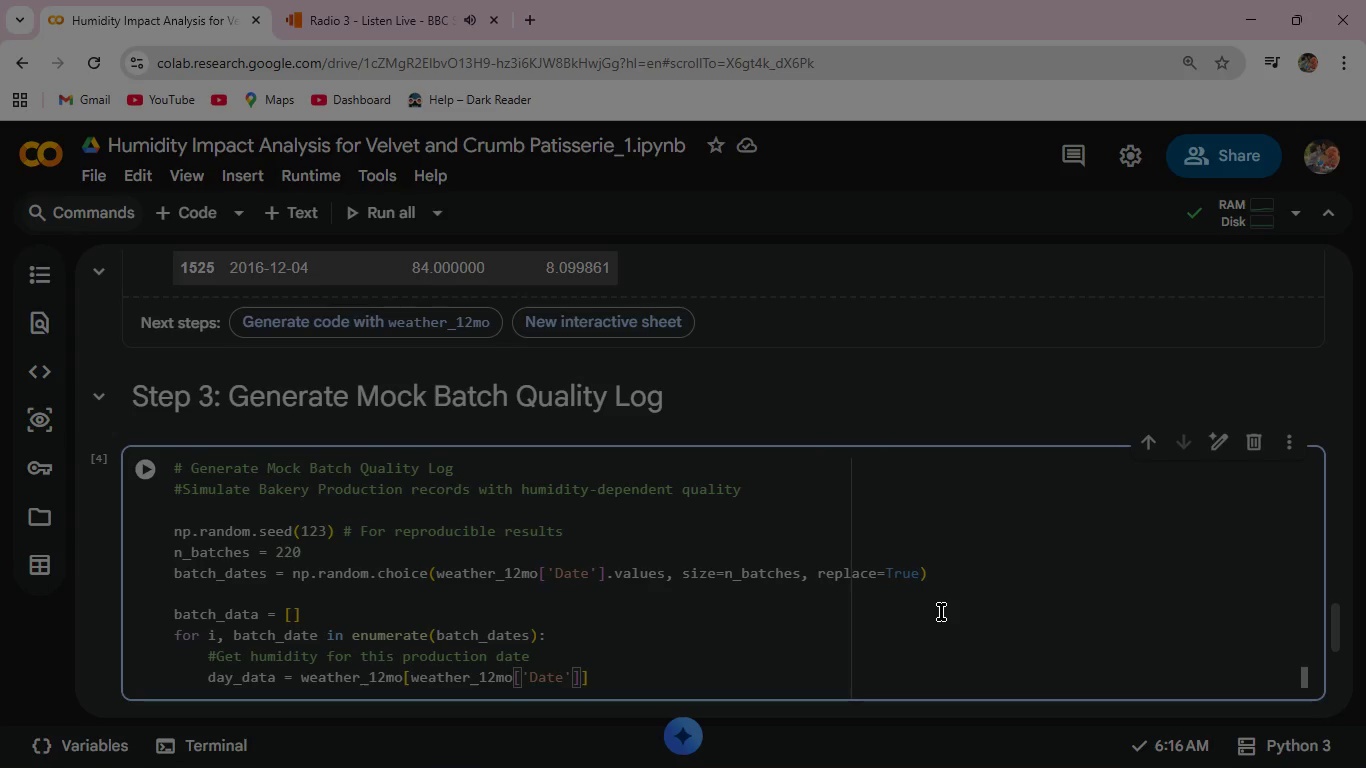 
wait(6.11)
 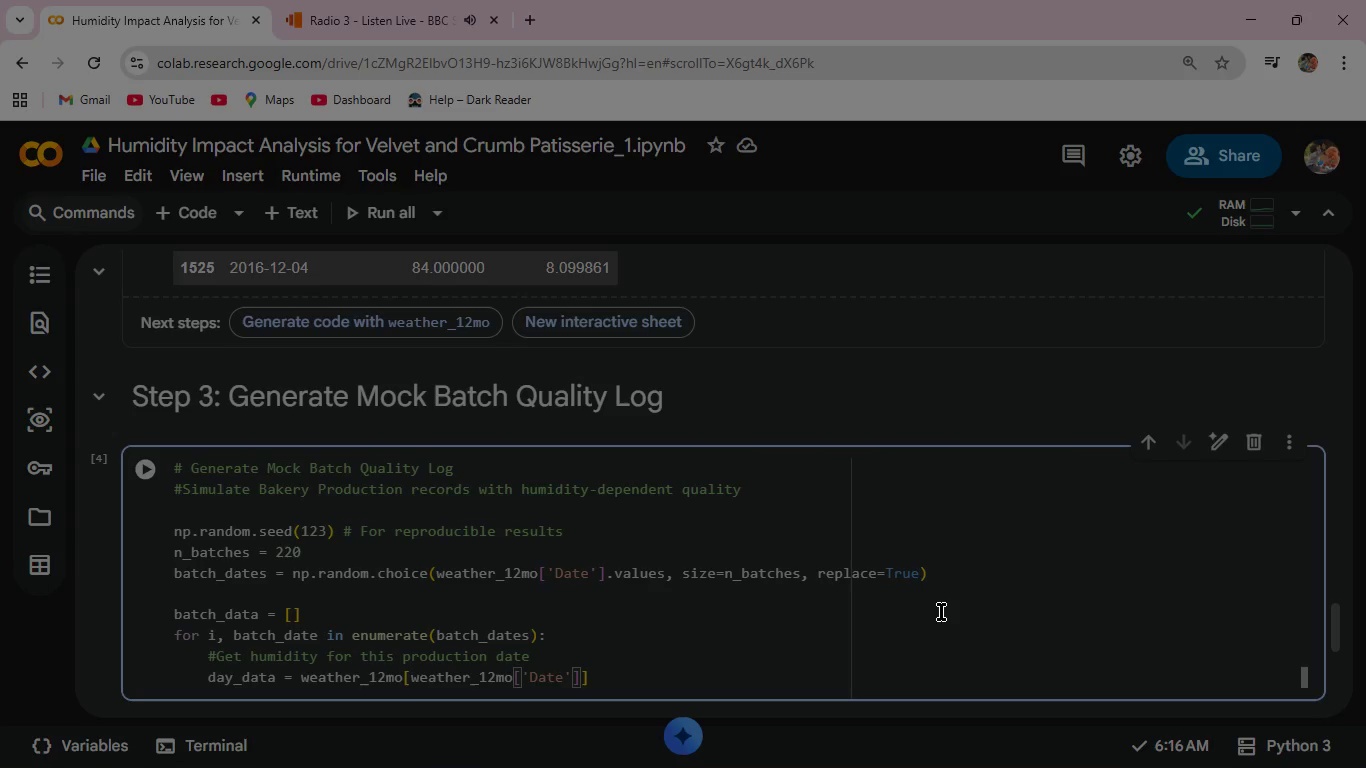 
key(ArrowRight)
 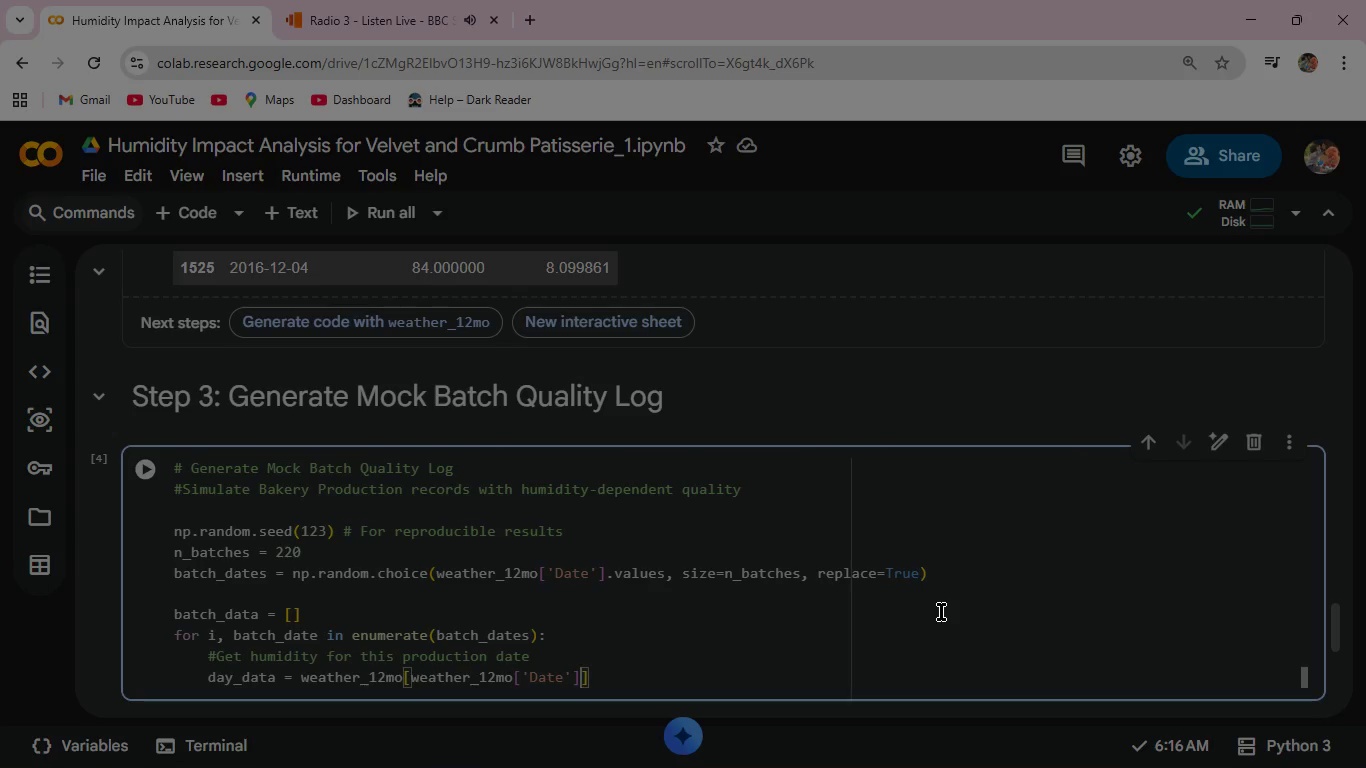 
key(Space)
 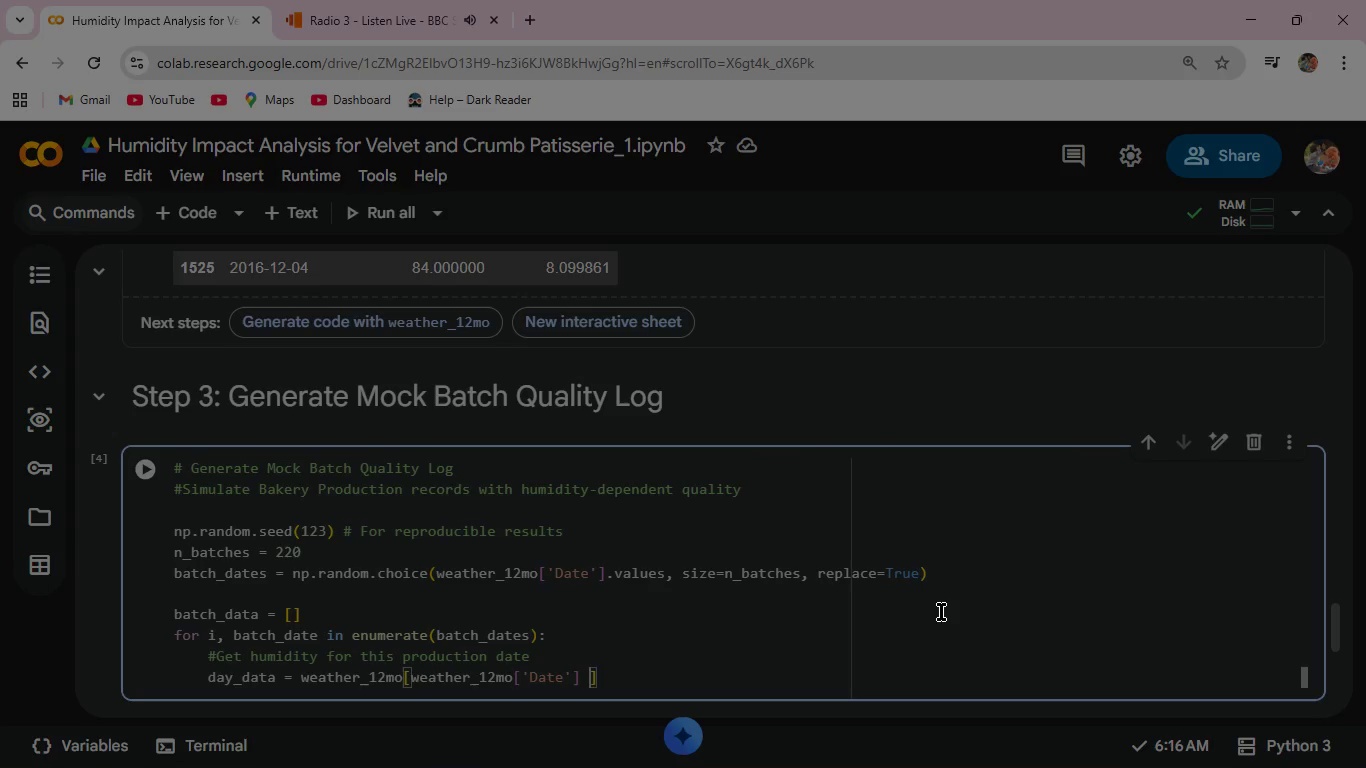 
key(Equal)
 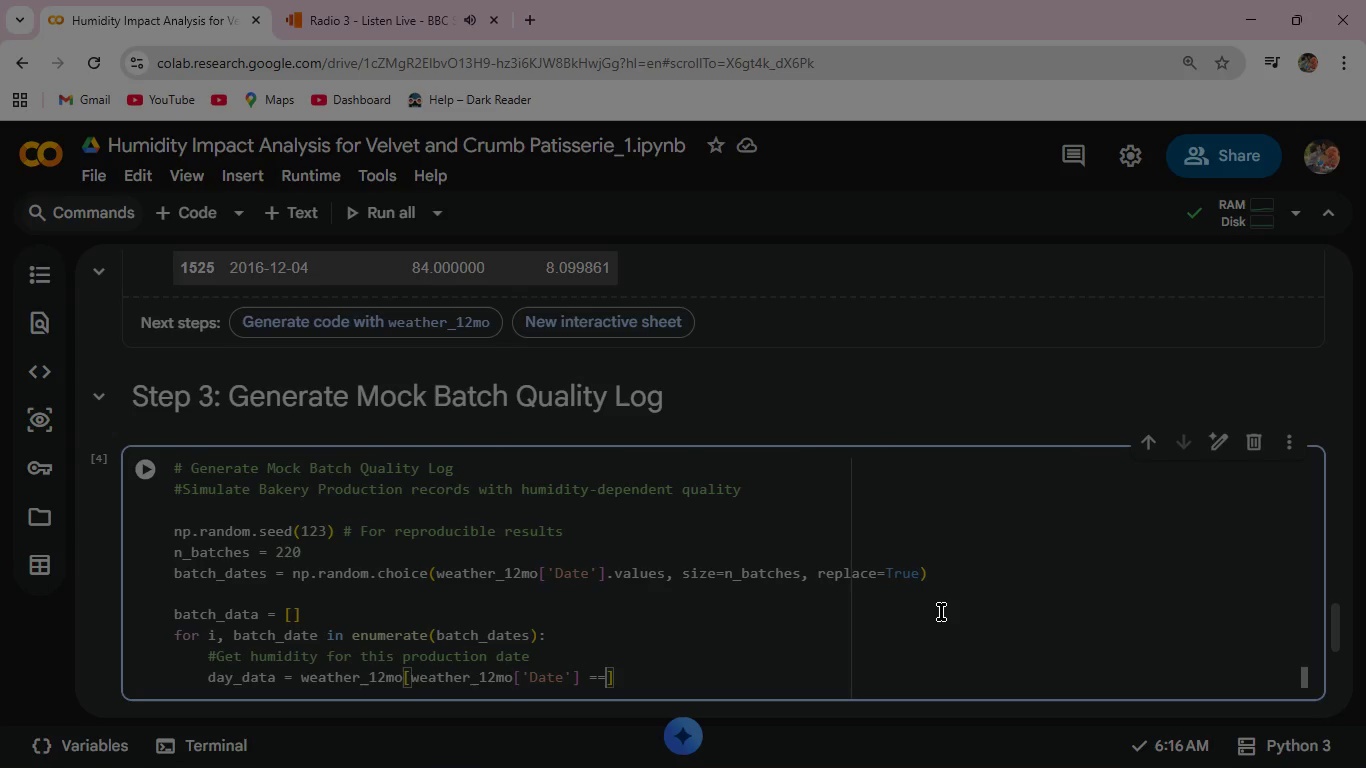 
key(Equal)
 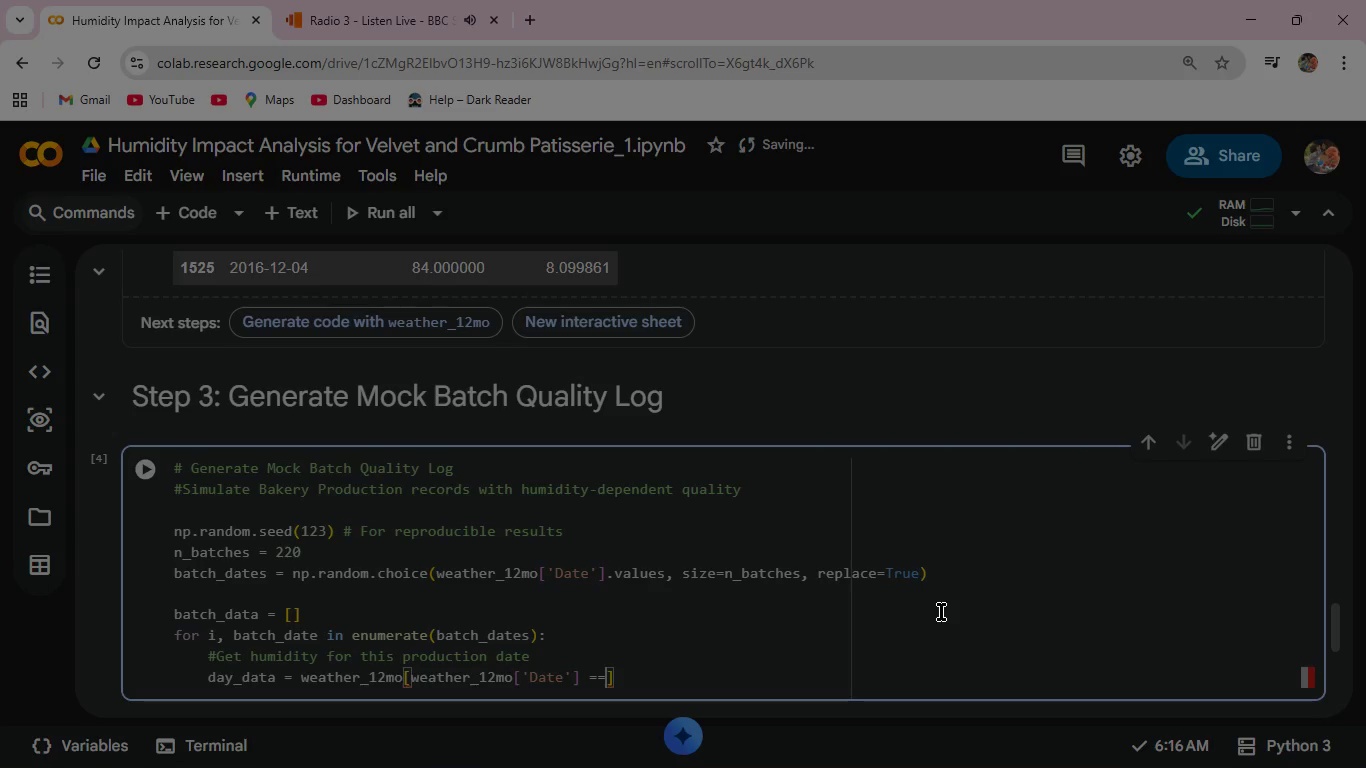 
type( pd.Time)
 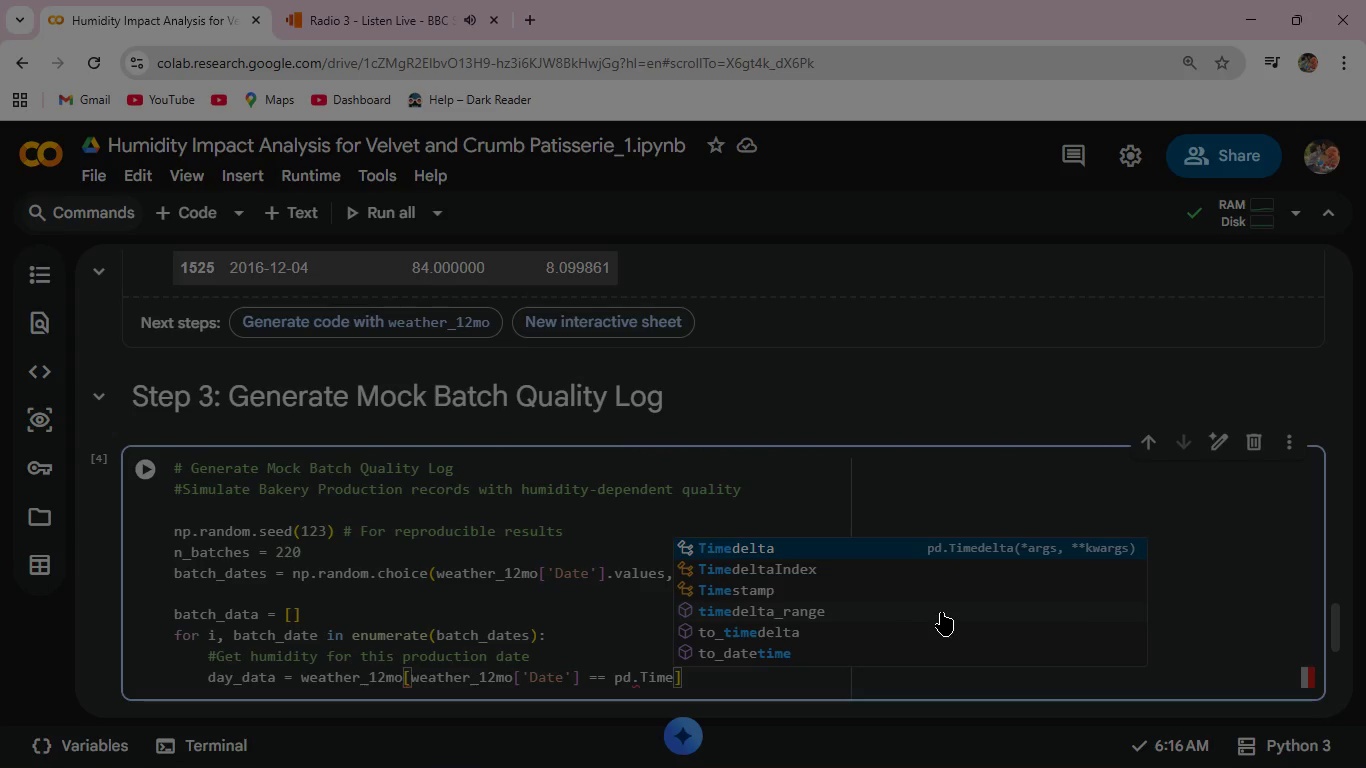 
wait(5.36)
 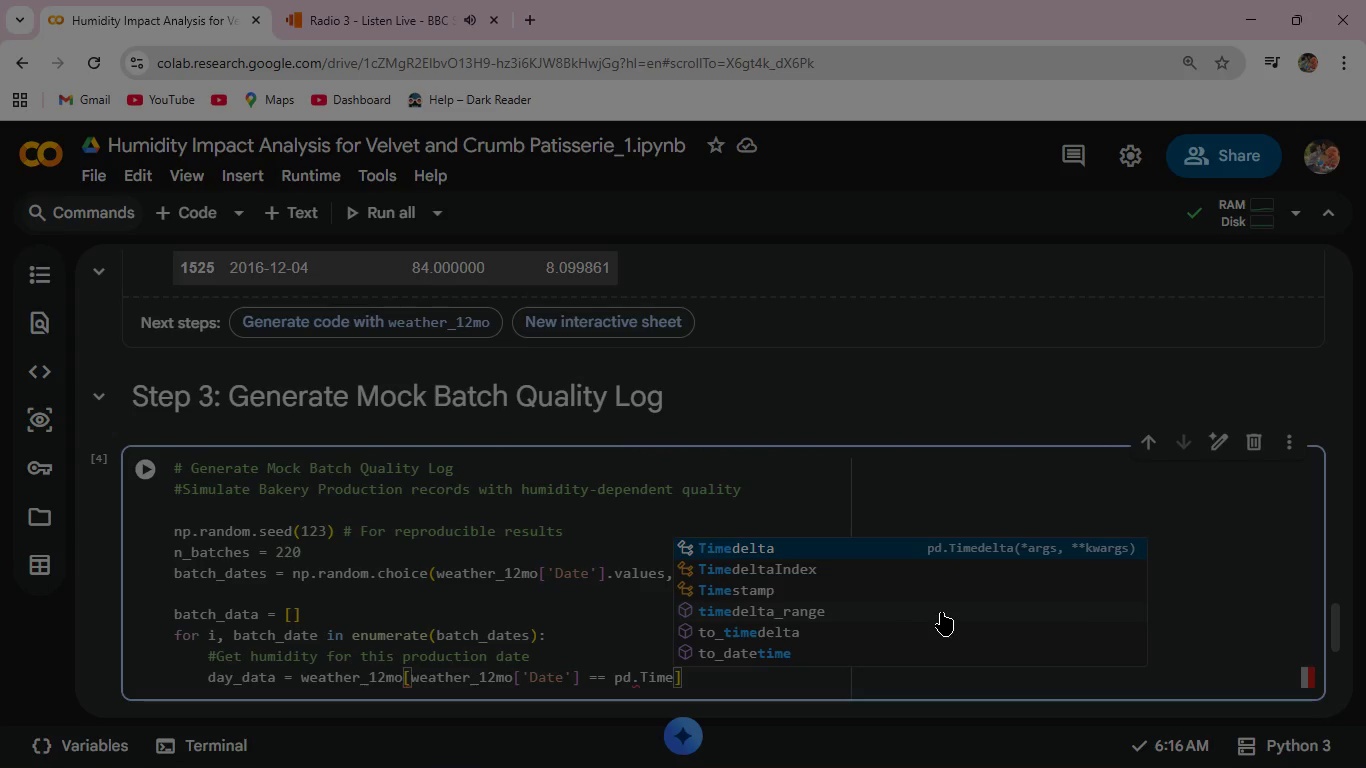 
key(ArrowDown)
 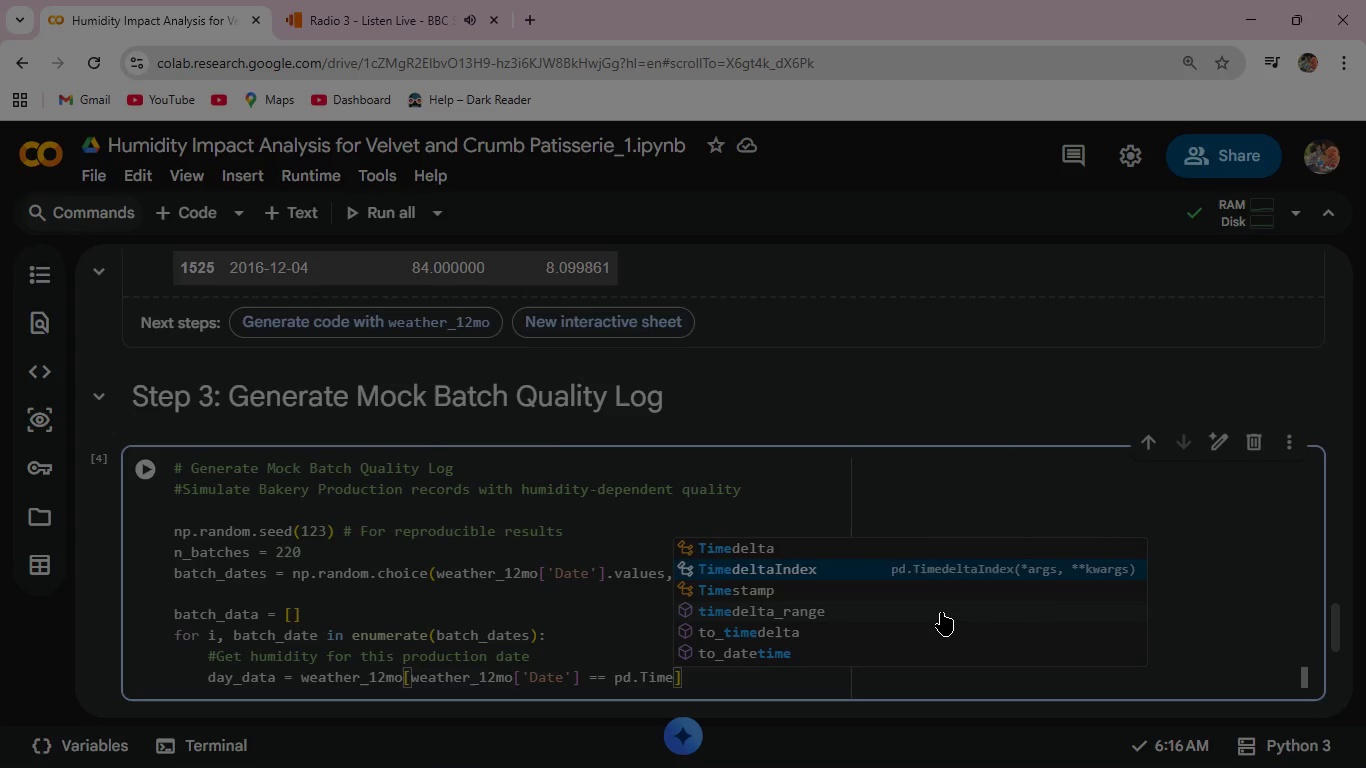 
key(ArrowDown)
 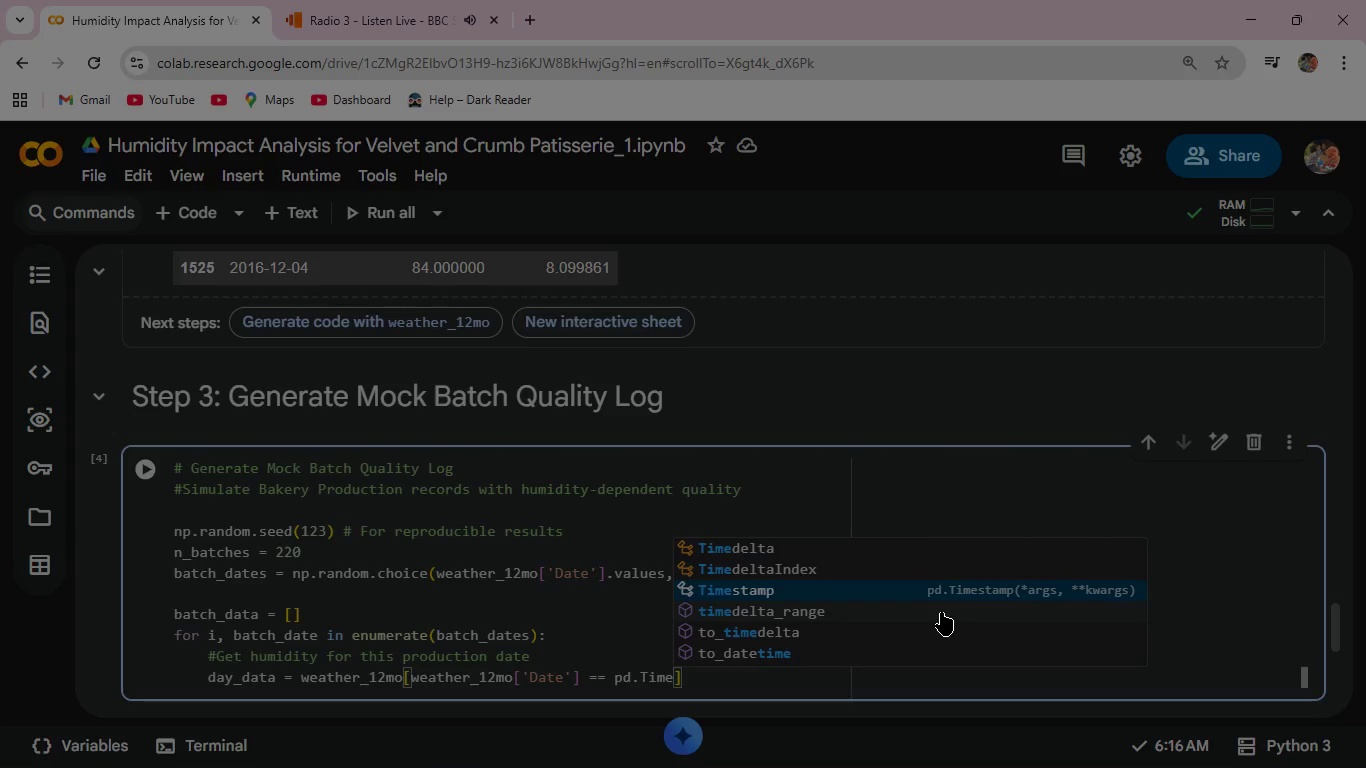 
key(Enter)
 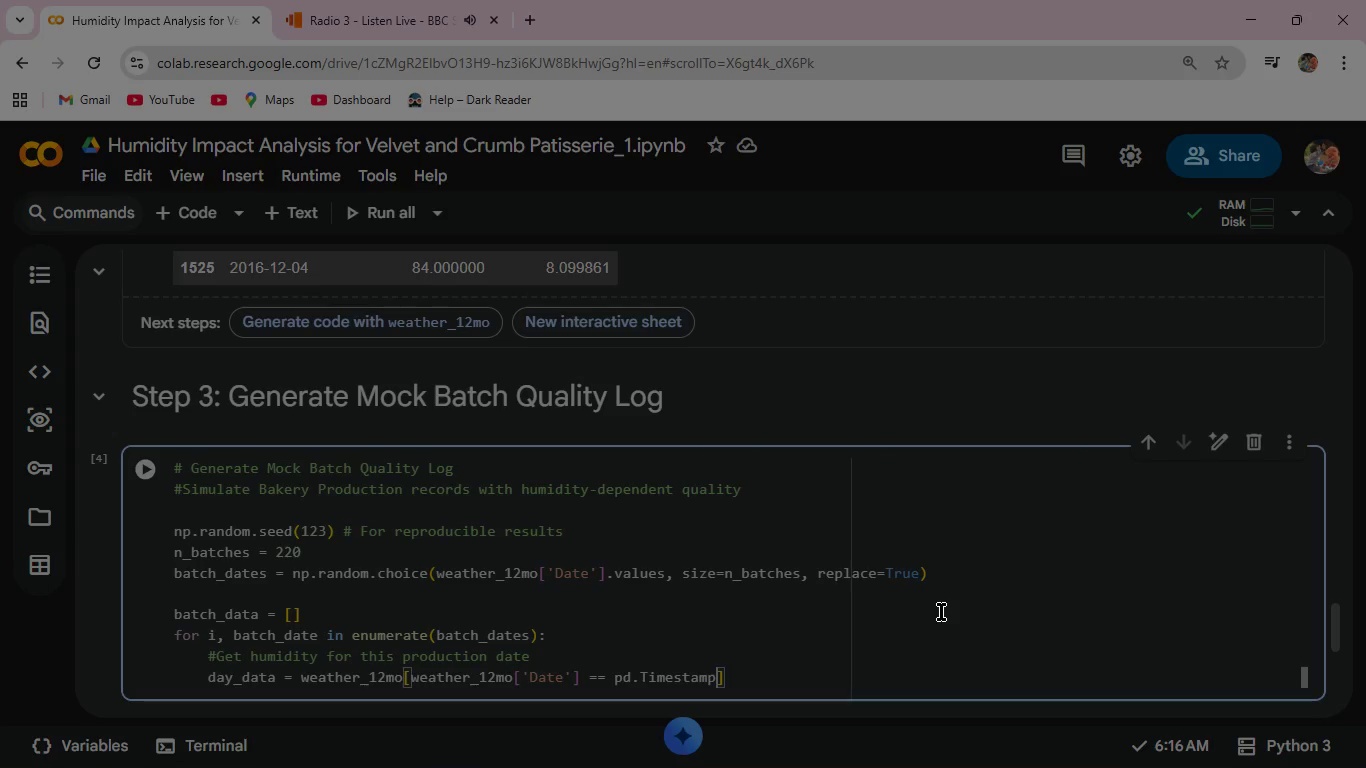 
type((bat)
 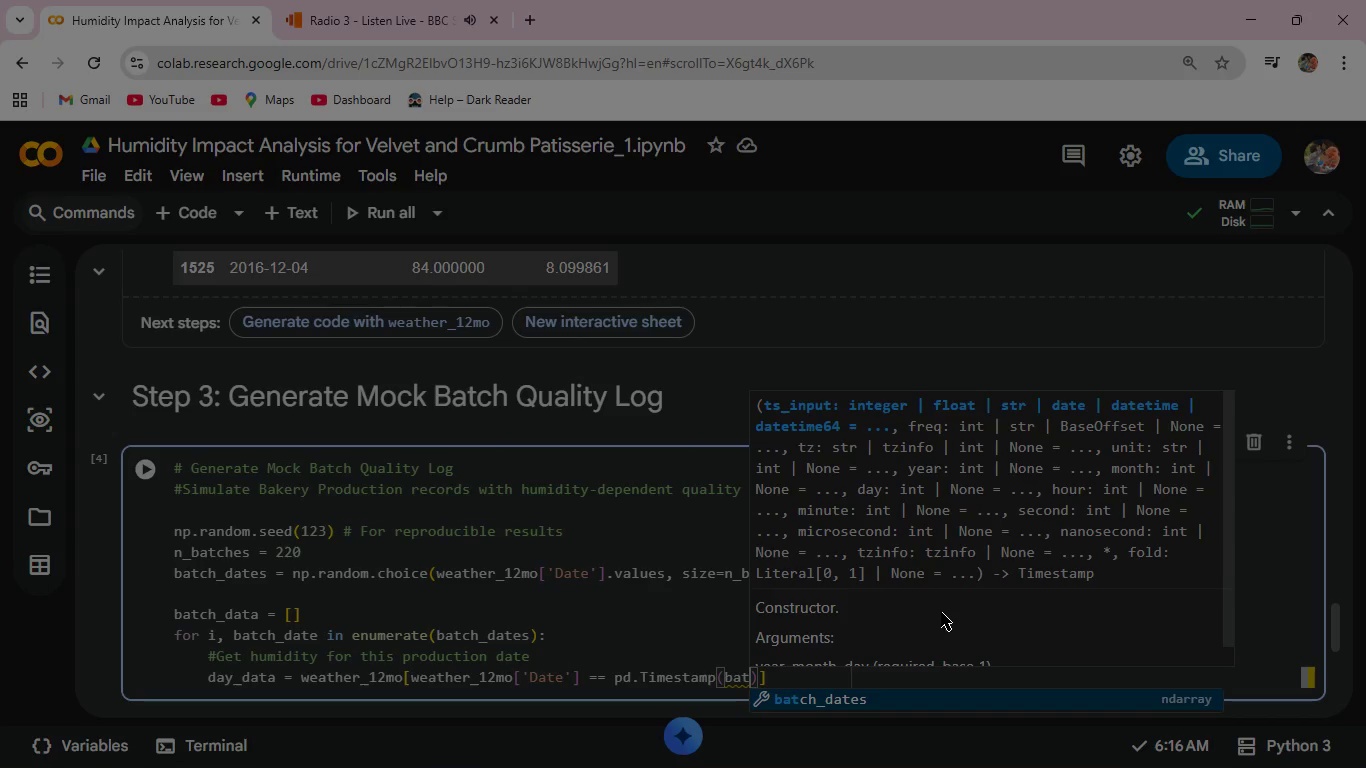 
type(ch)
 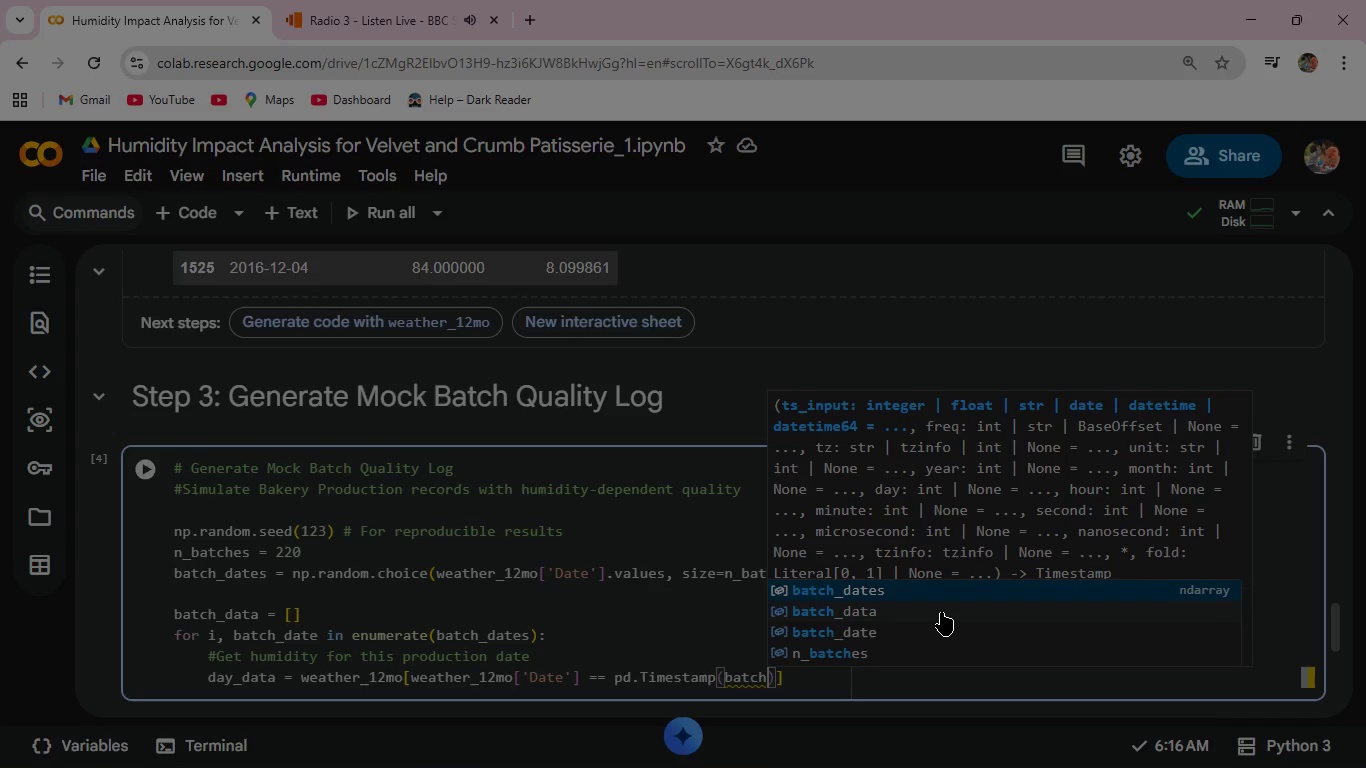 
key(ArrowDown)
 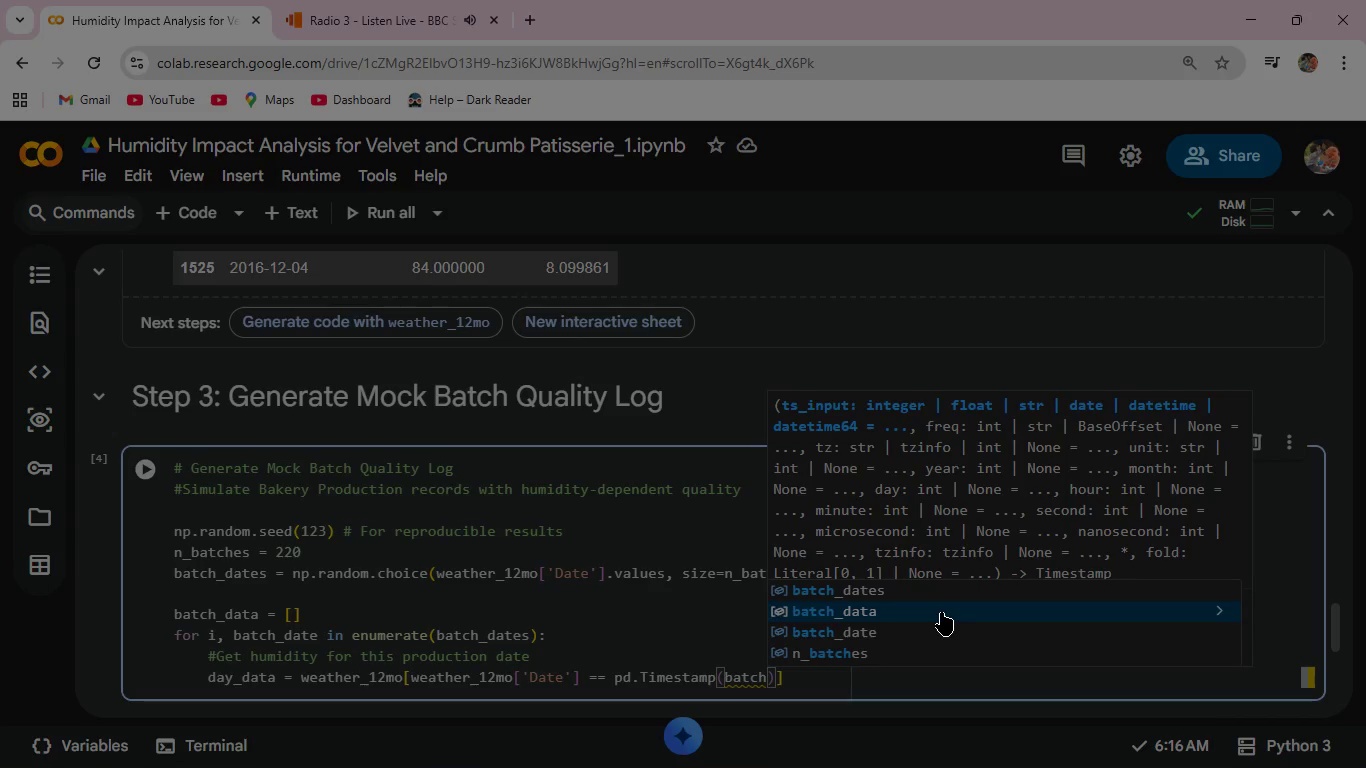 
key(ArrowDown)
 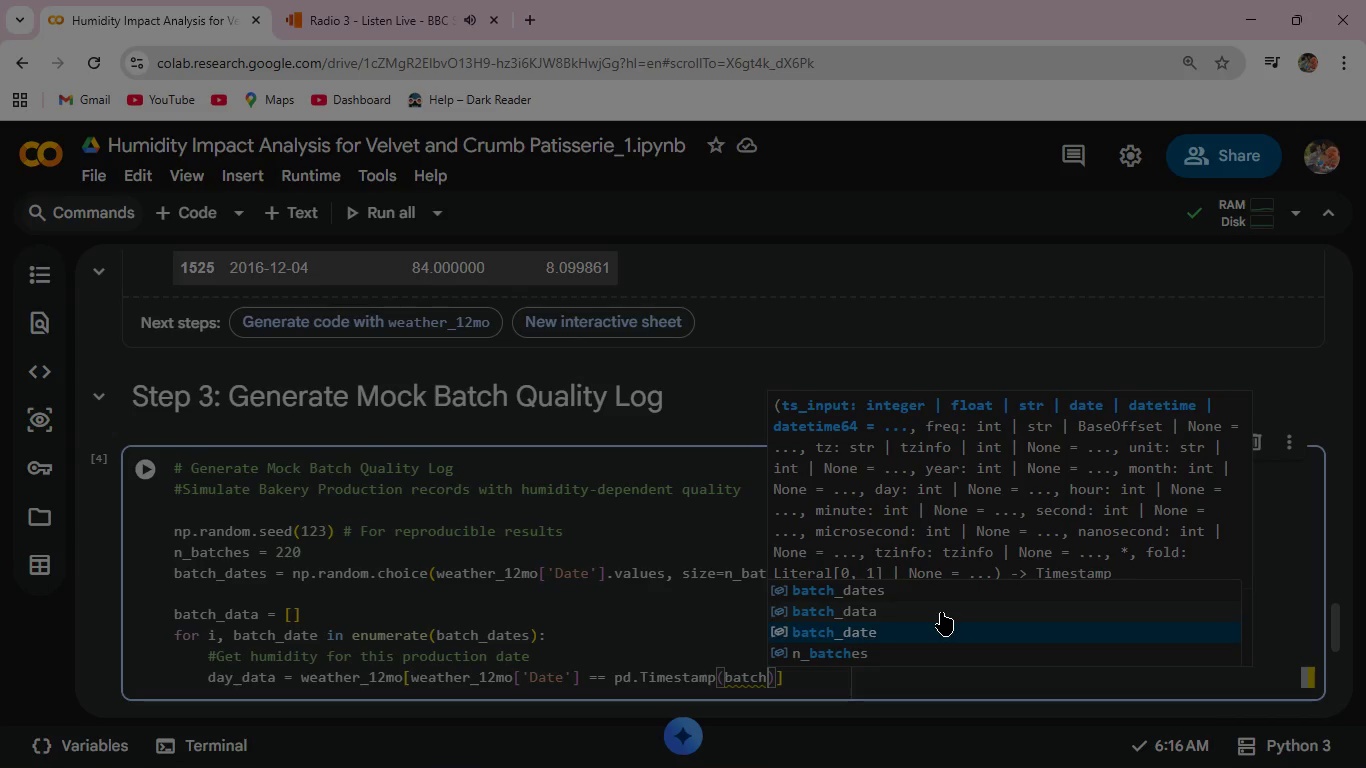 
key(Enter)
 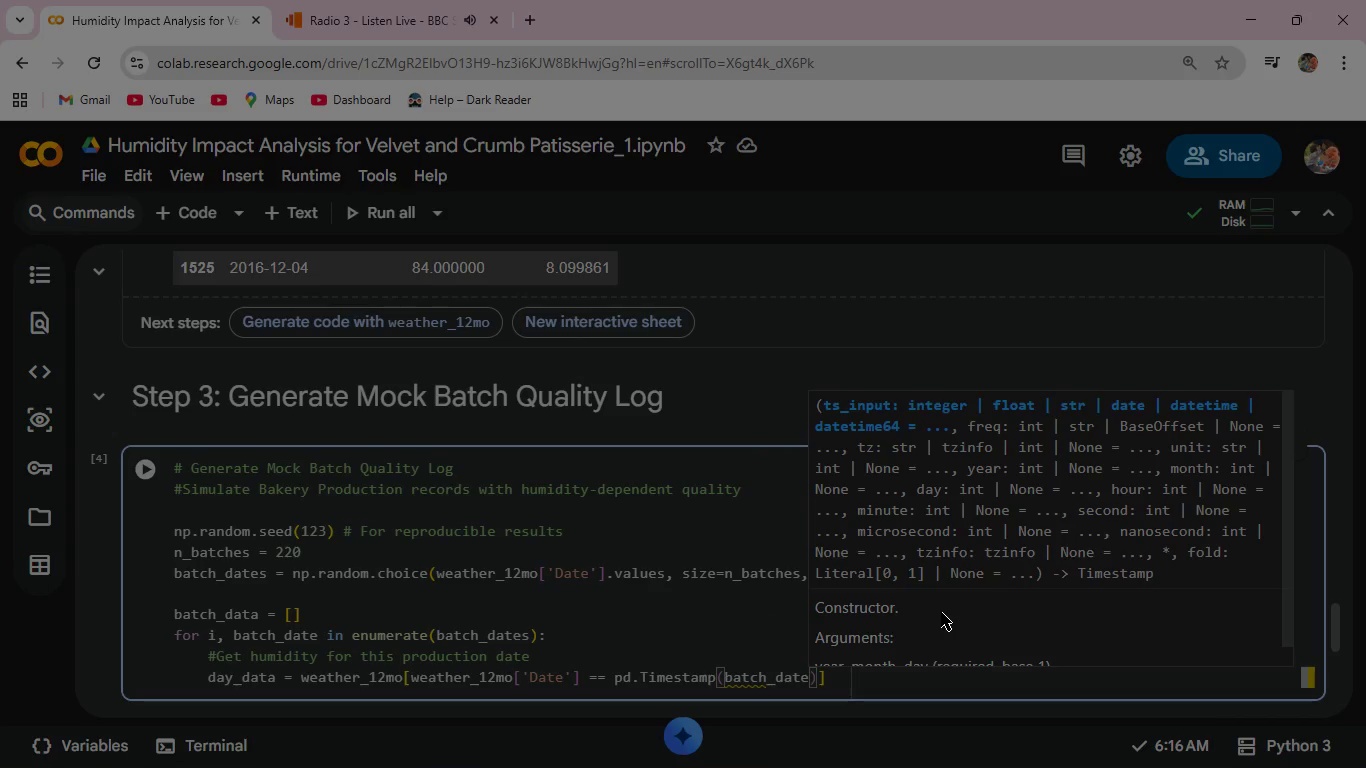 
key(ArrowRight)
 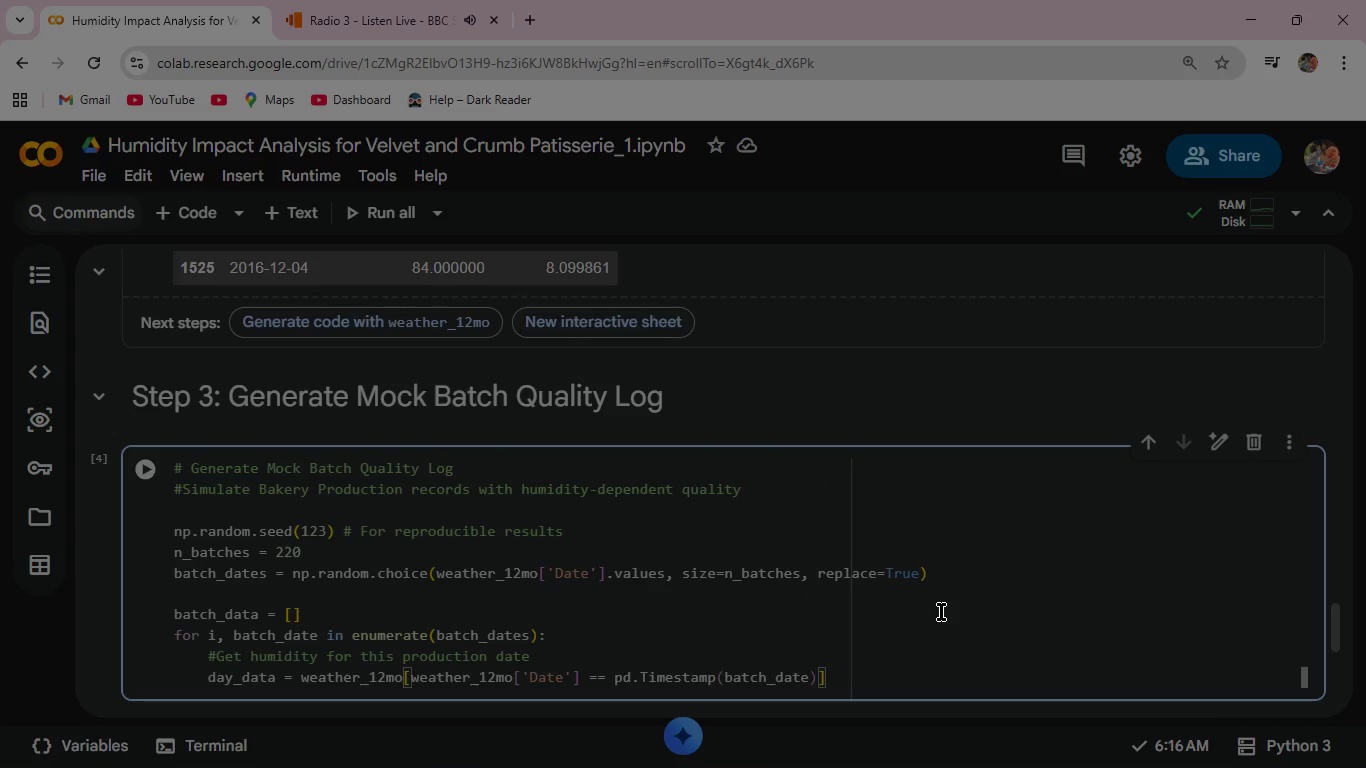 
key(ArrowRight)
 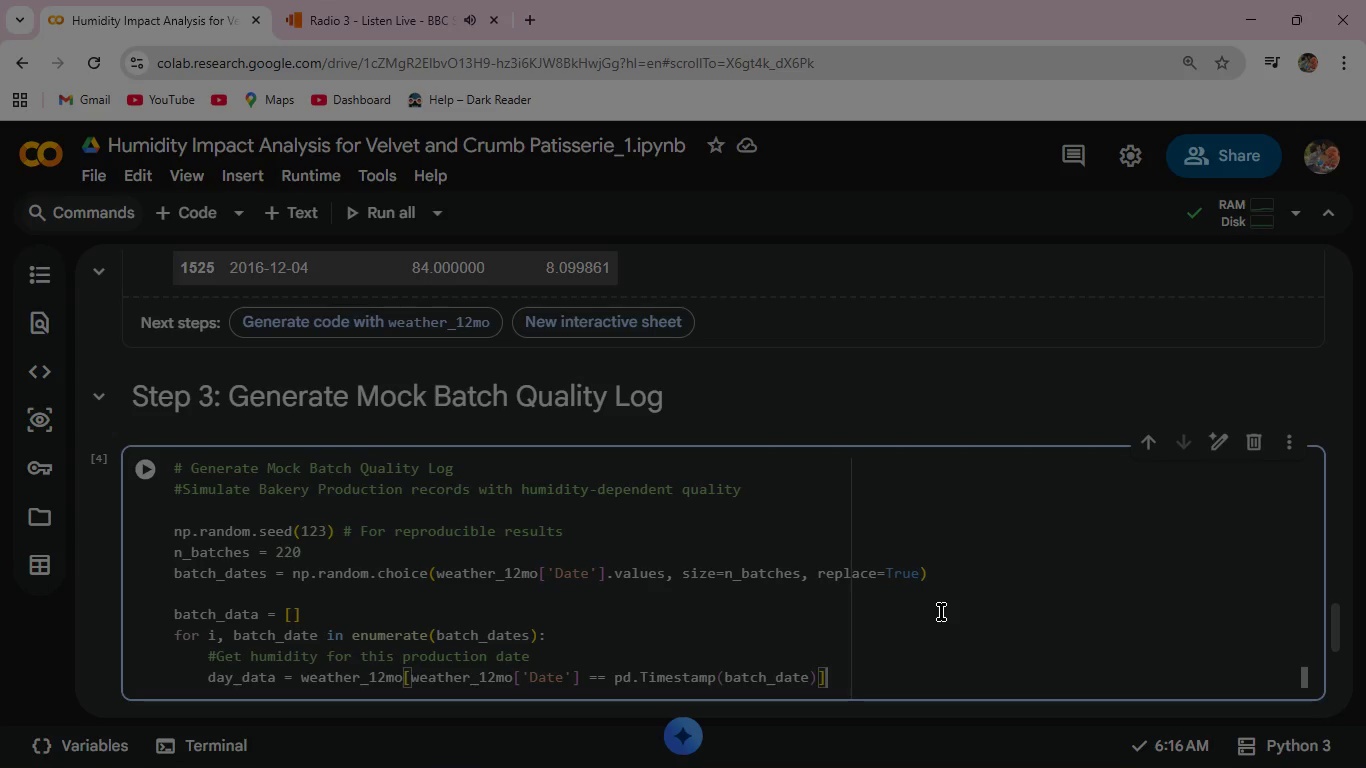 
key(Enter)
 